 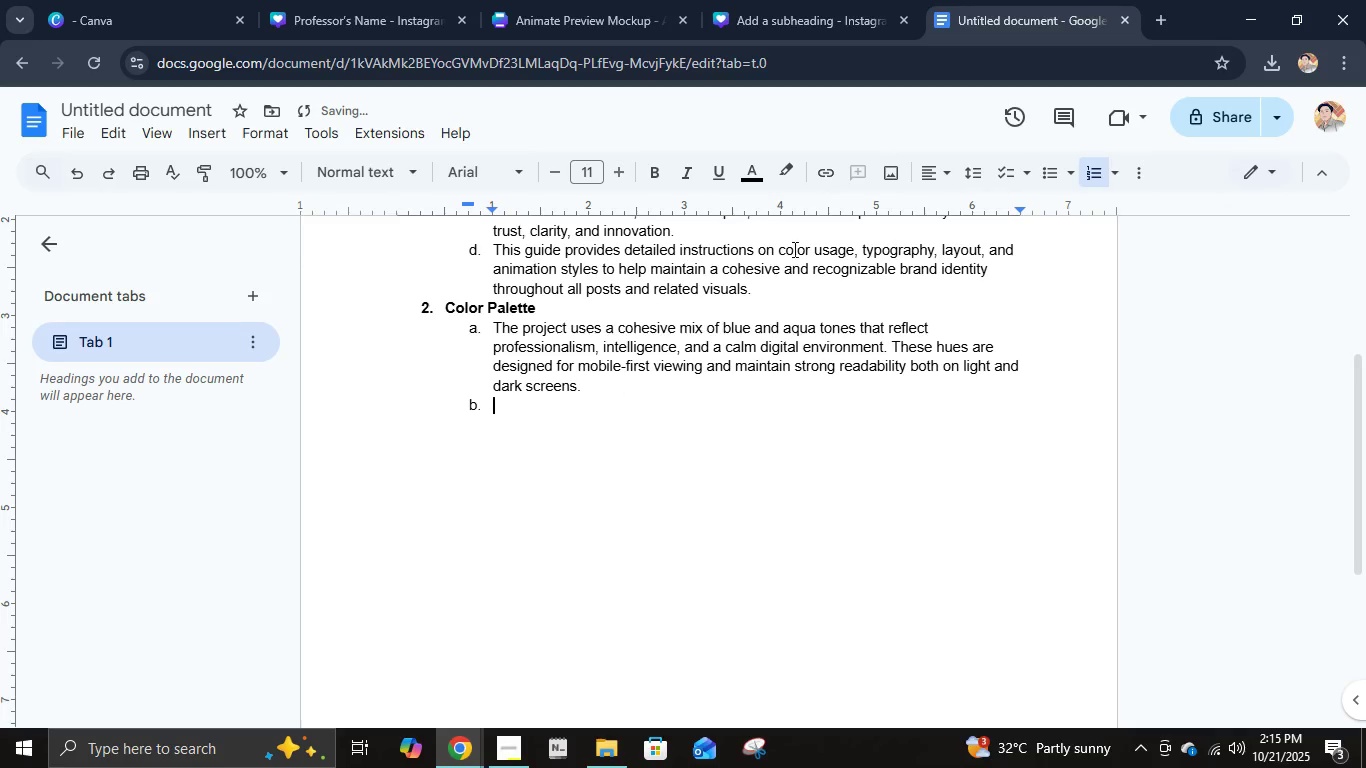 
left_click([194, 140])
 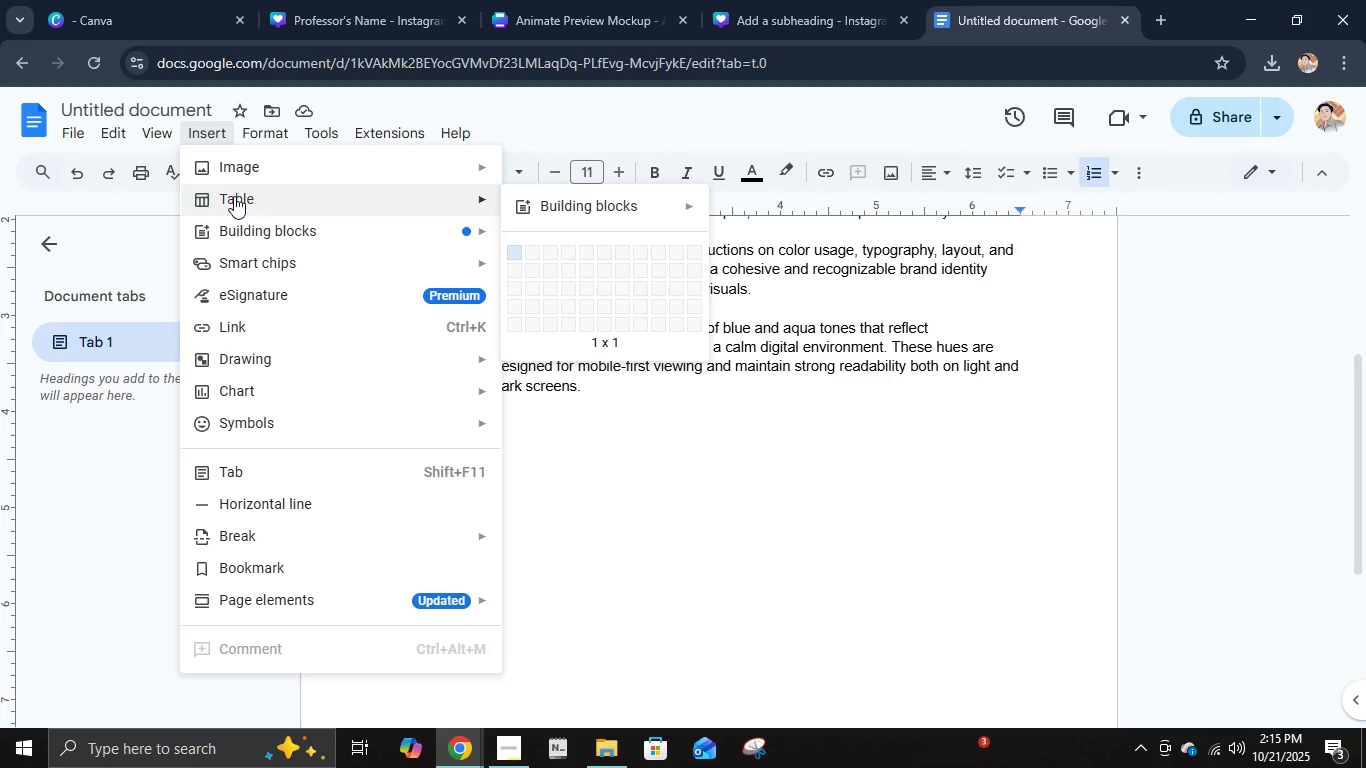 
wait(9.77)
 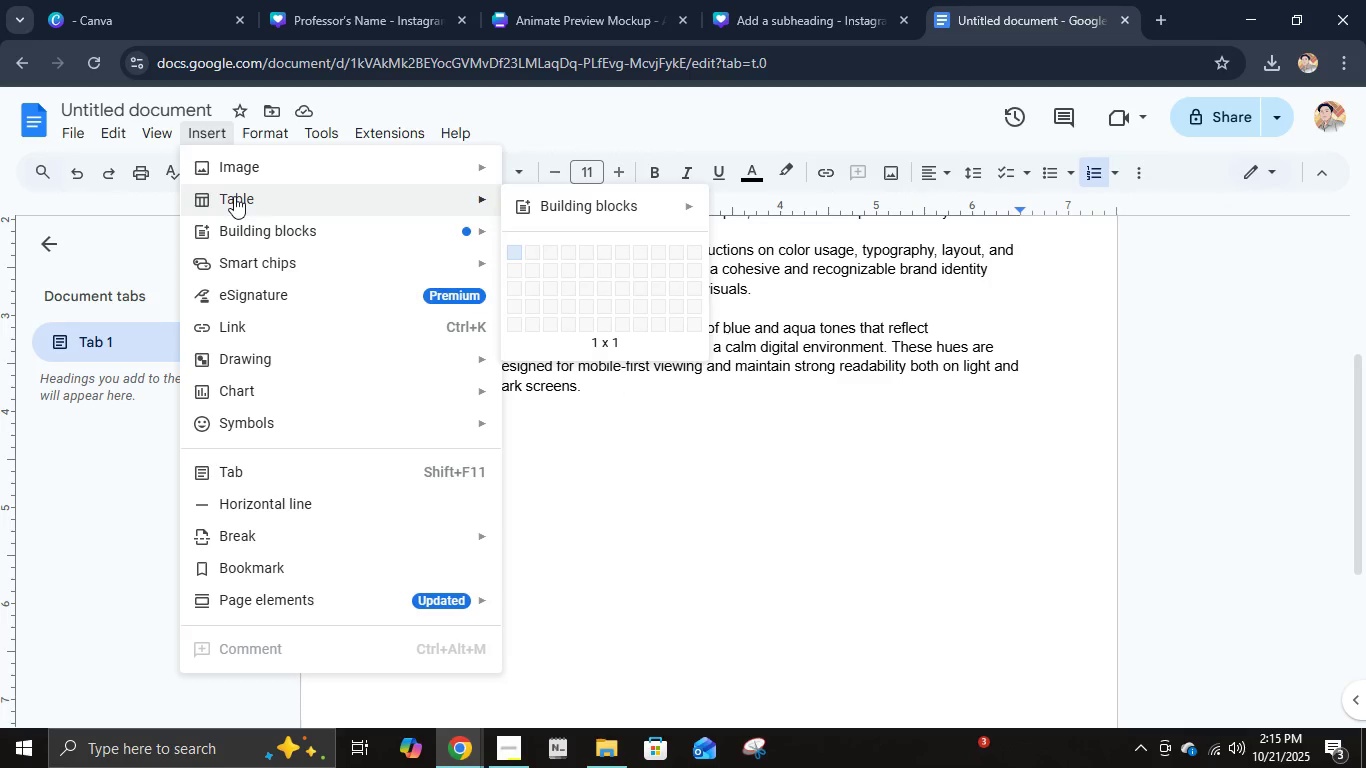 
left_click([435, 195])
 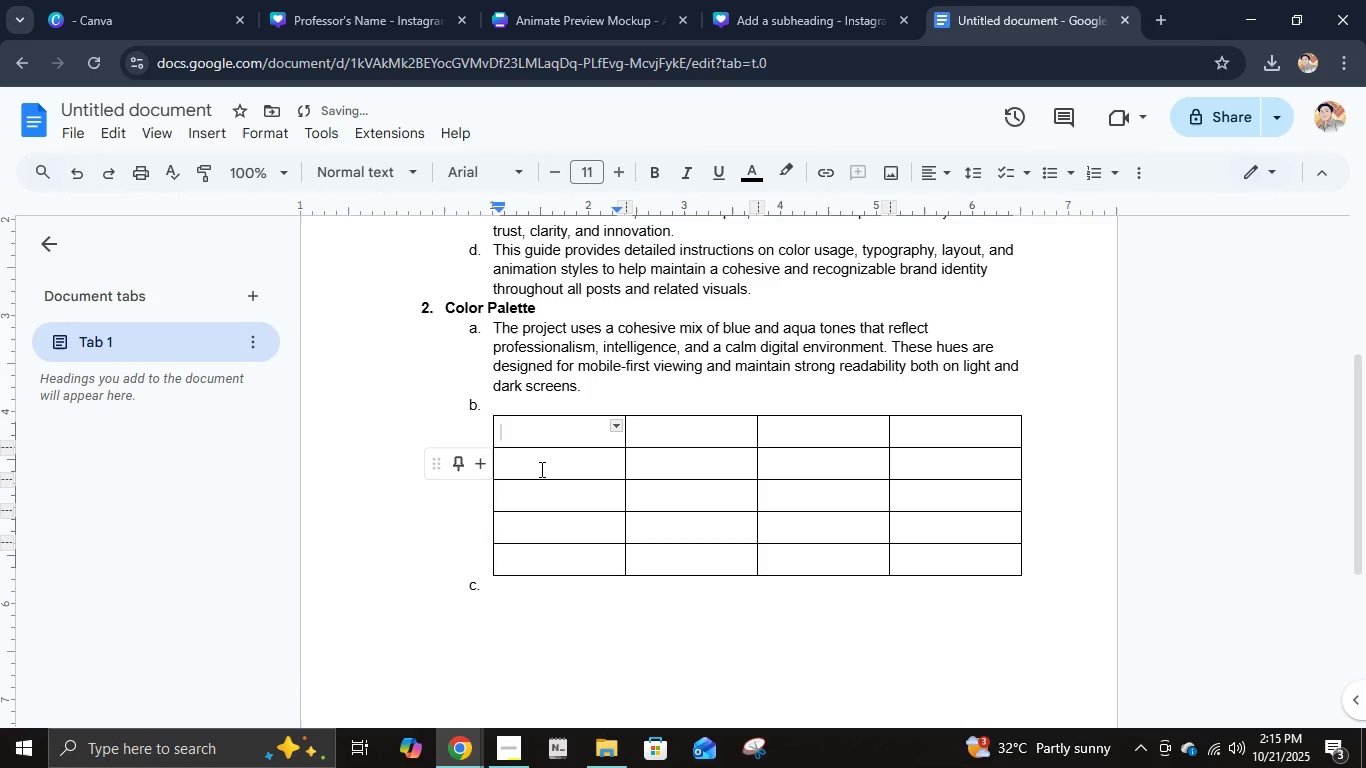 
wait(11.54)
 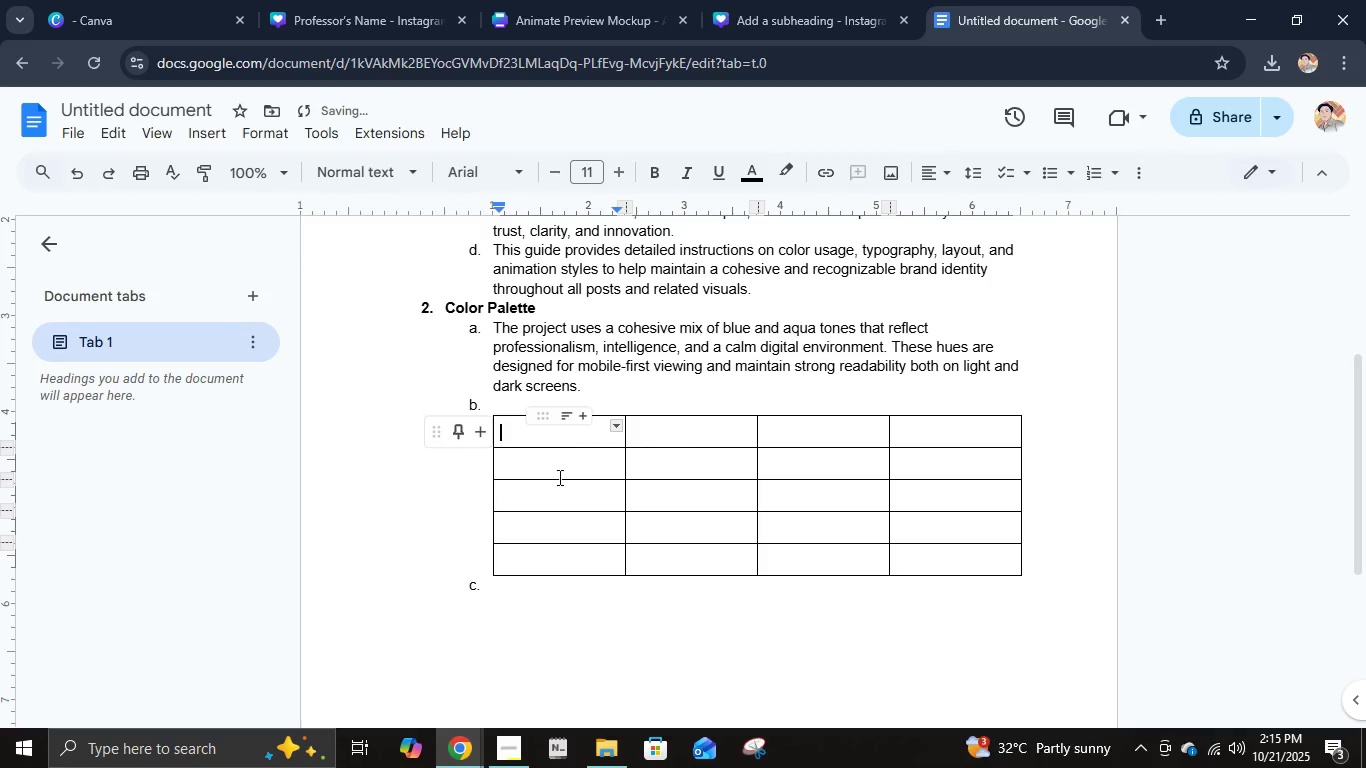 
key(Control+B)
 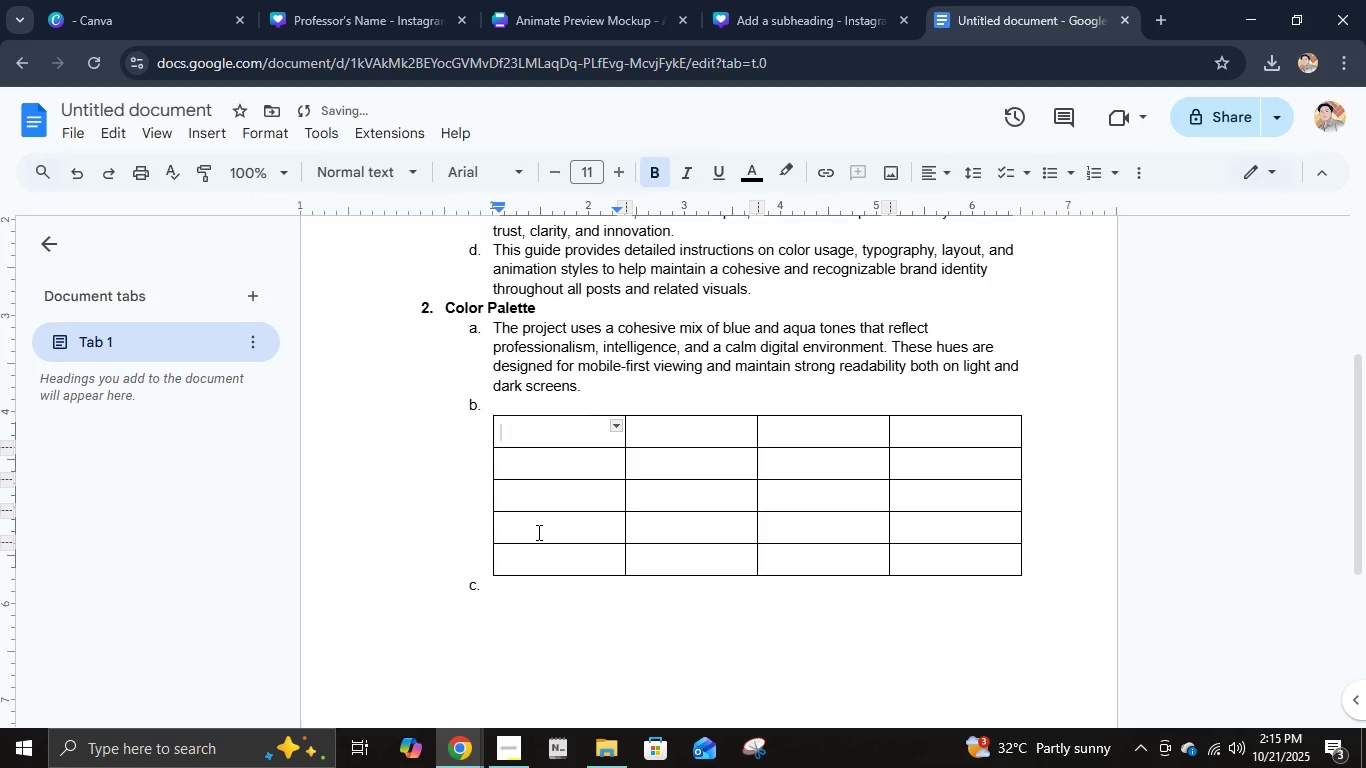 
type(colo)
key(Backspace)
key(Backspace)
key(Backspace)
key(Backspace)
type(Color Name)
key(Tab)
type(H)
key(Backspace)
 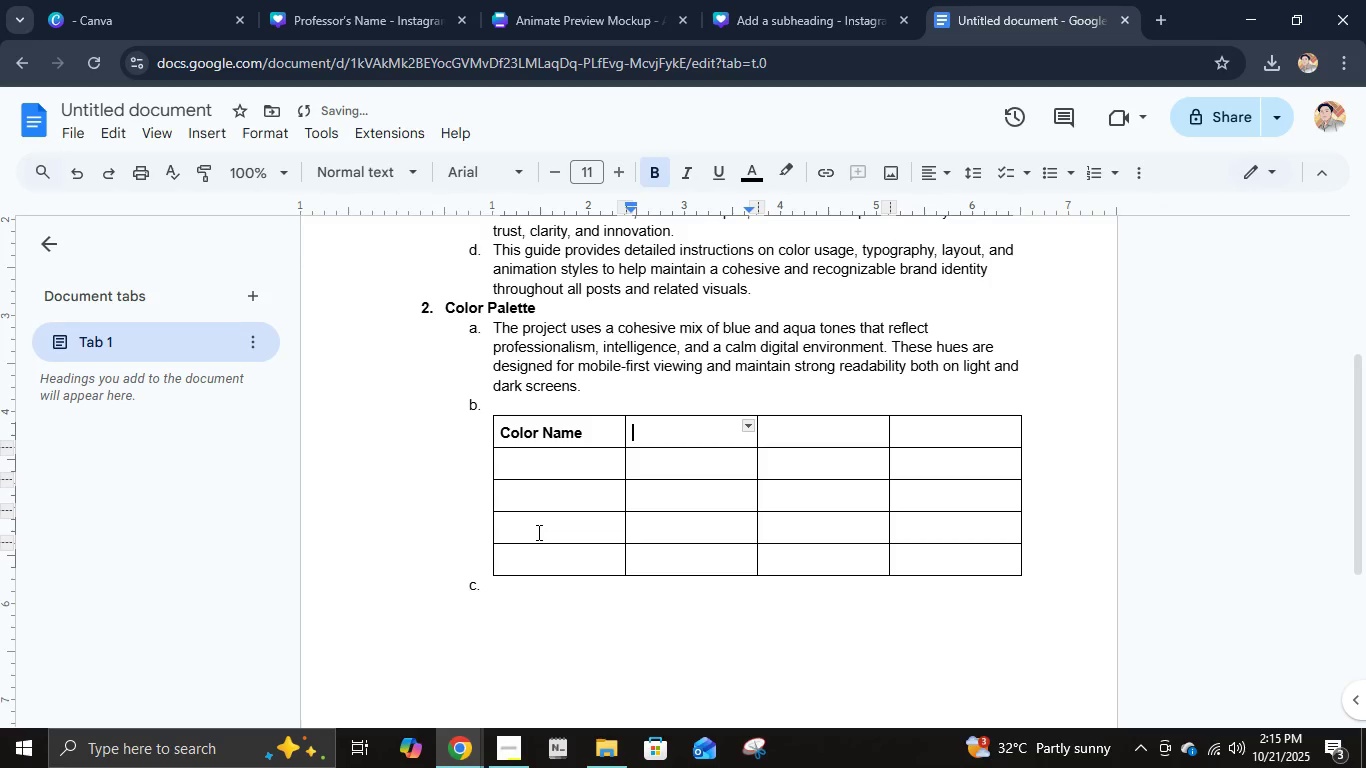 
key(Control+B)
 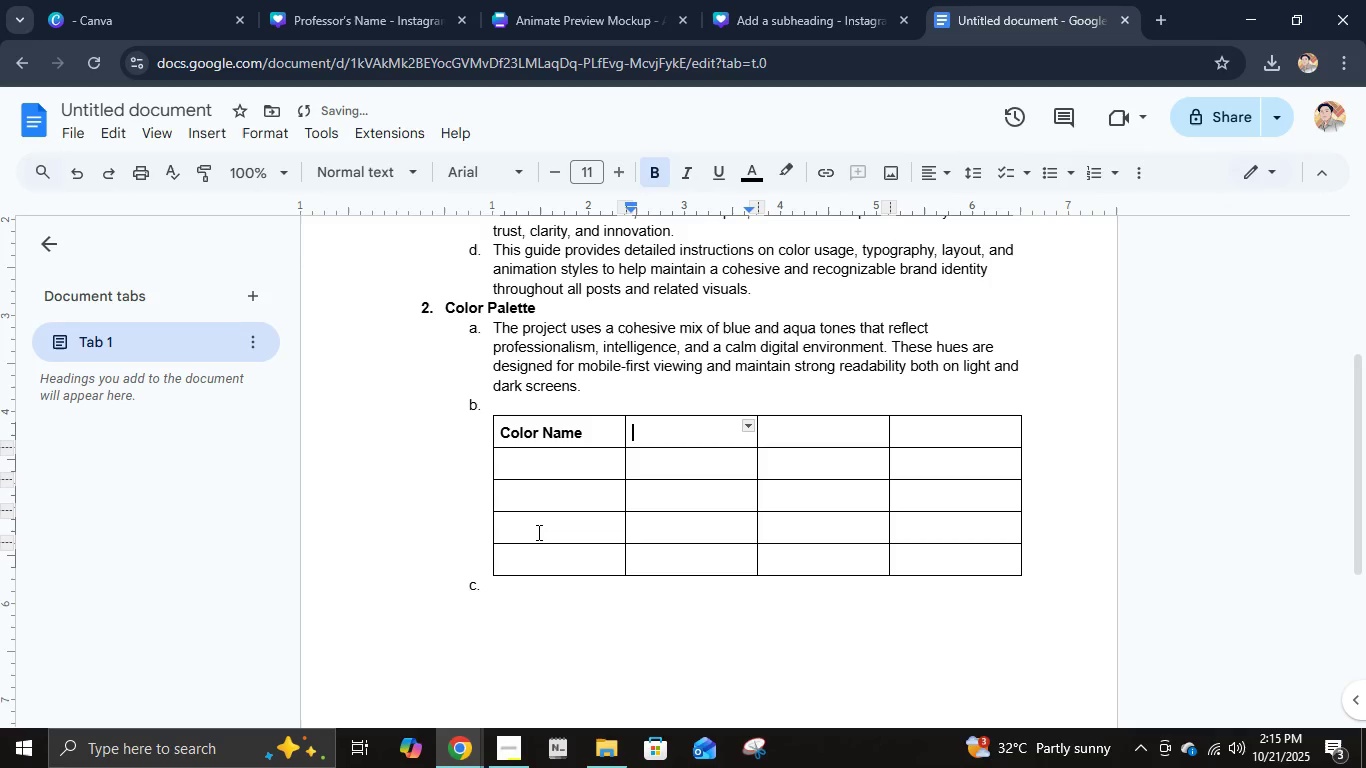 
type(HEX COD)
key(Backspace)
key(Backspace)
type(ode)
key(Tab)
 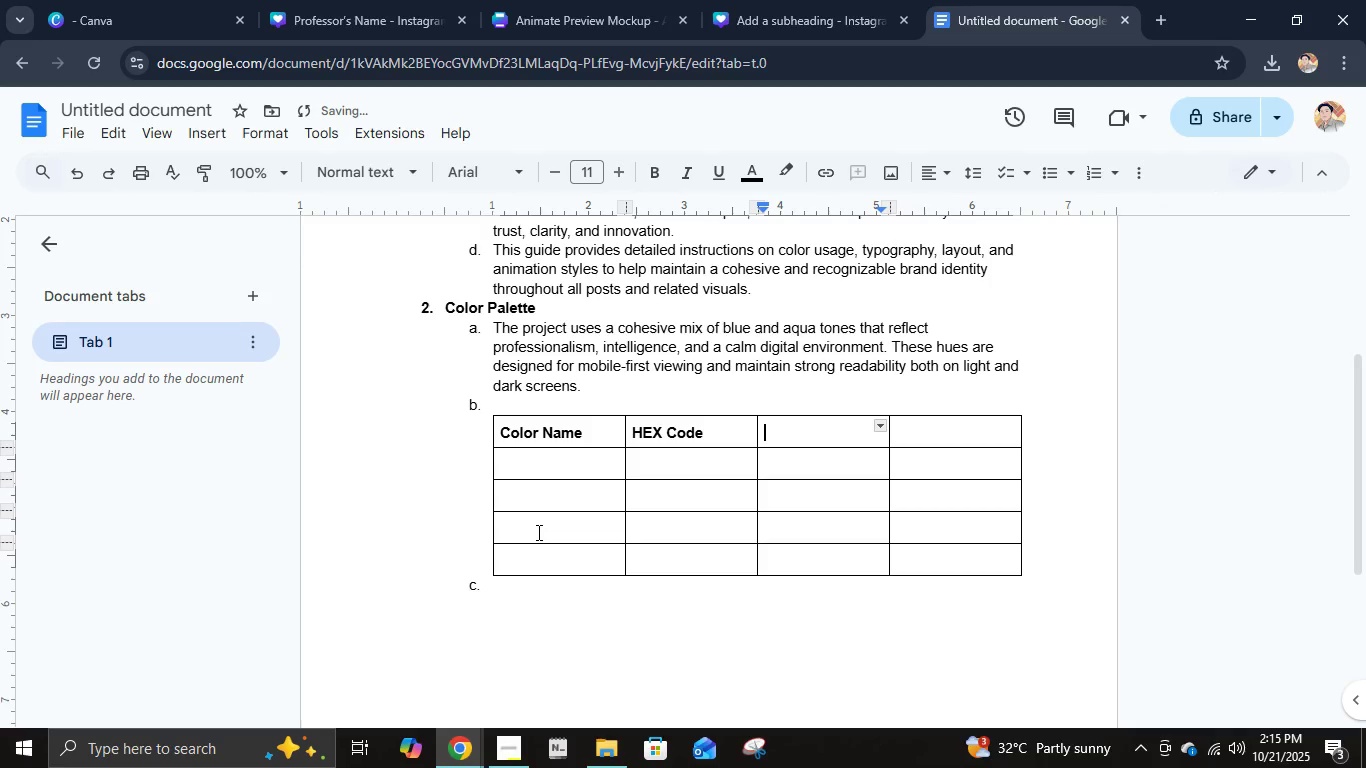 
key(Control+ControlLeft)
 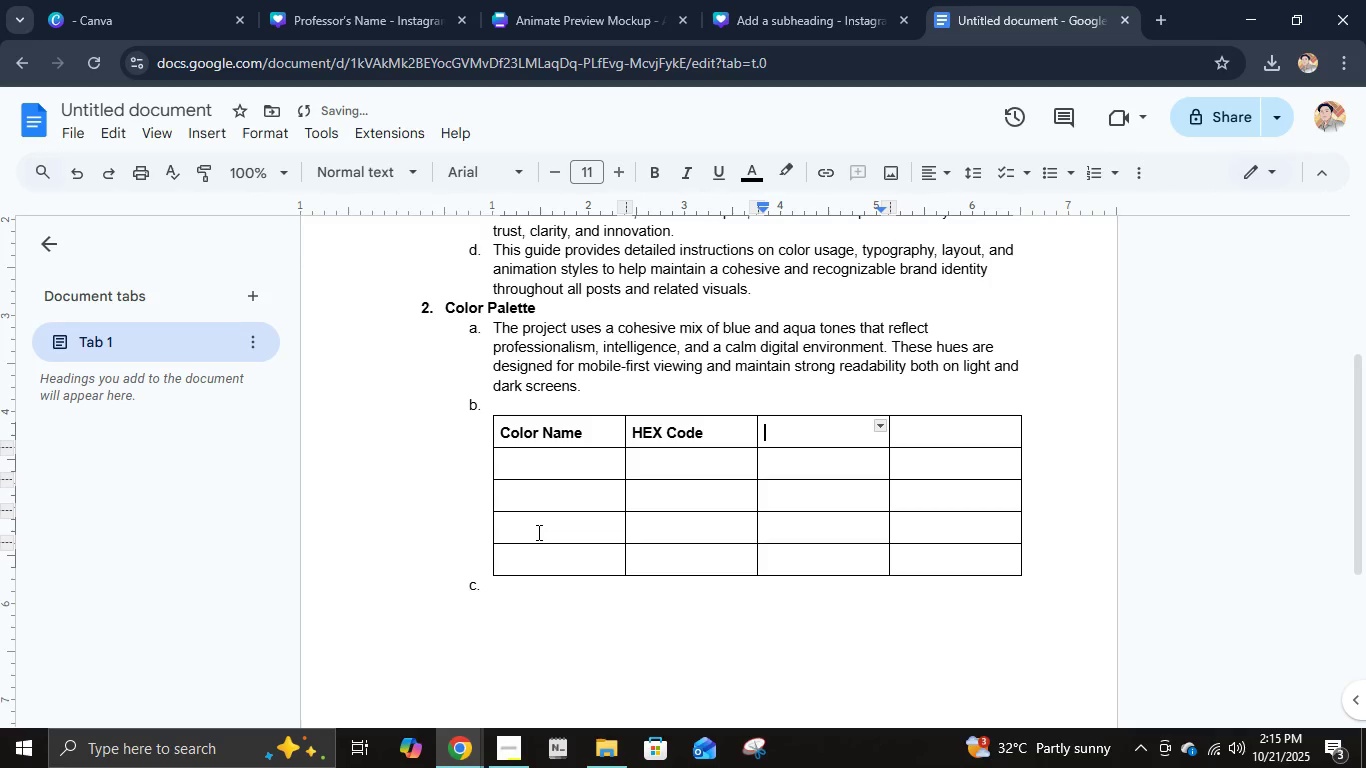 
key(Control+B)
 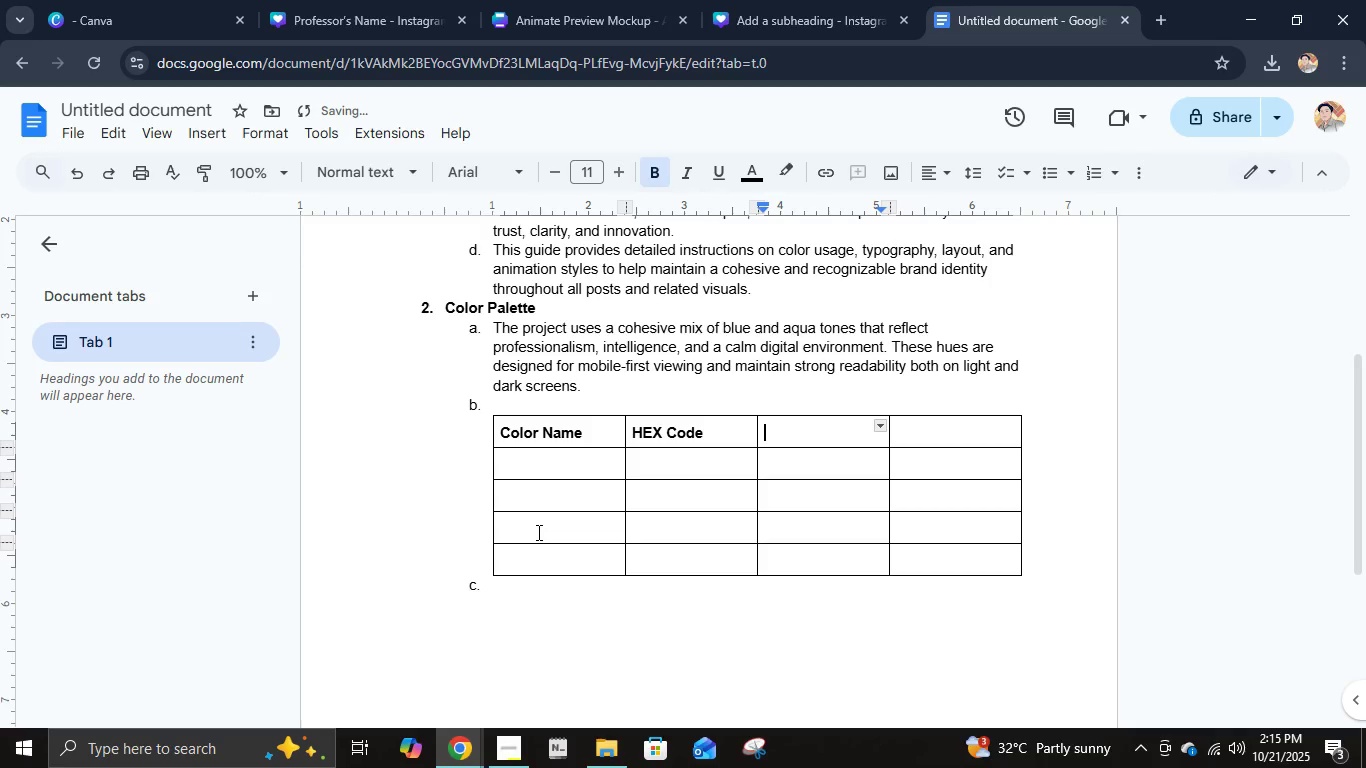 
type(Usage)
key(Tab)
 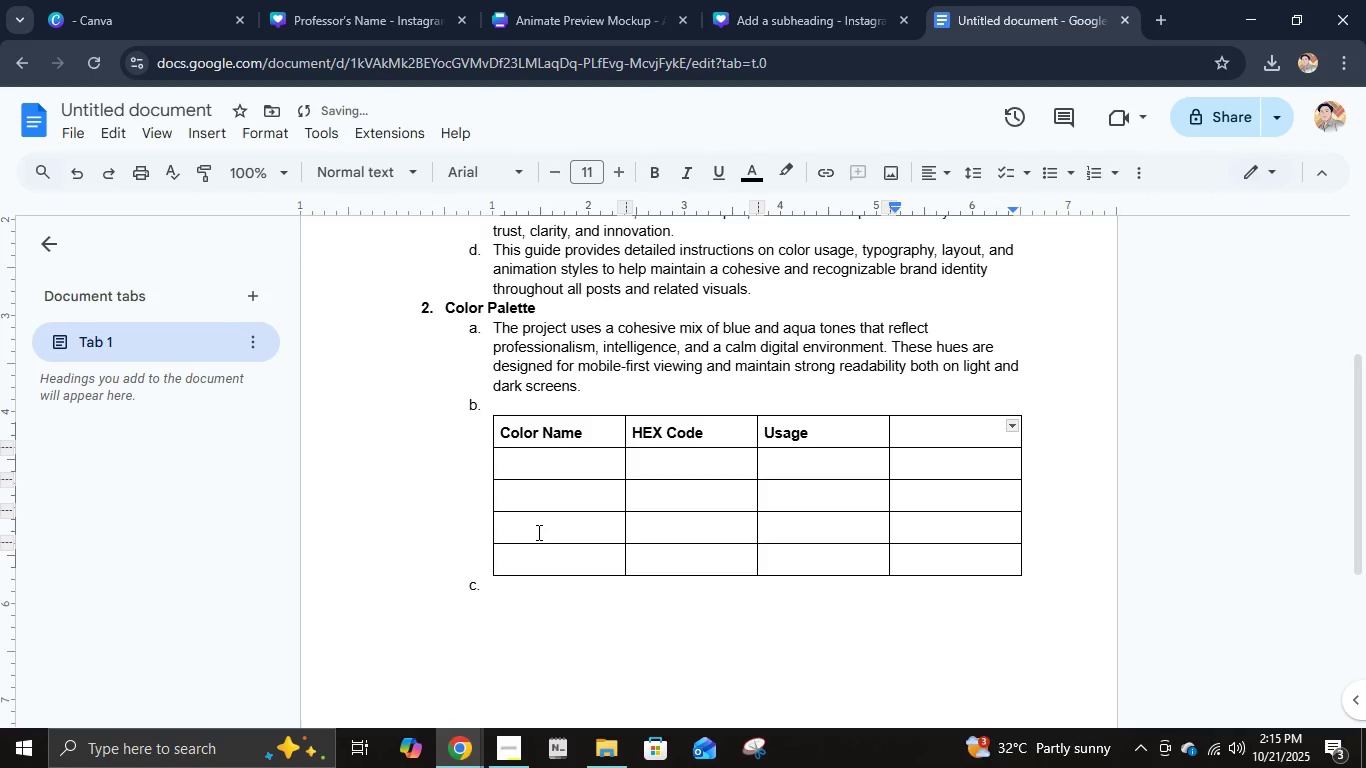 
key(Control+ControlLeft)
 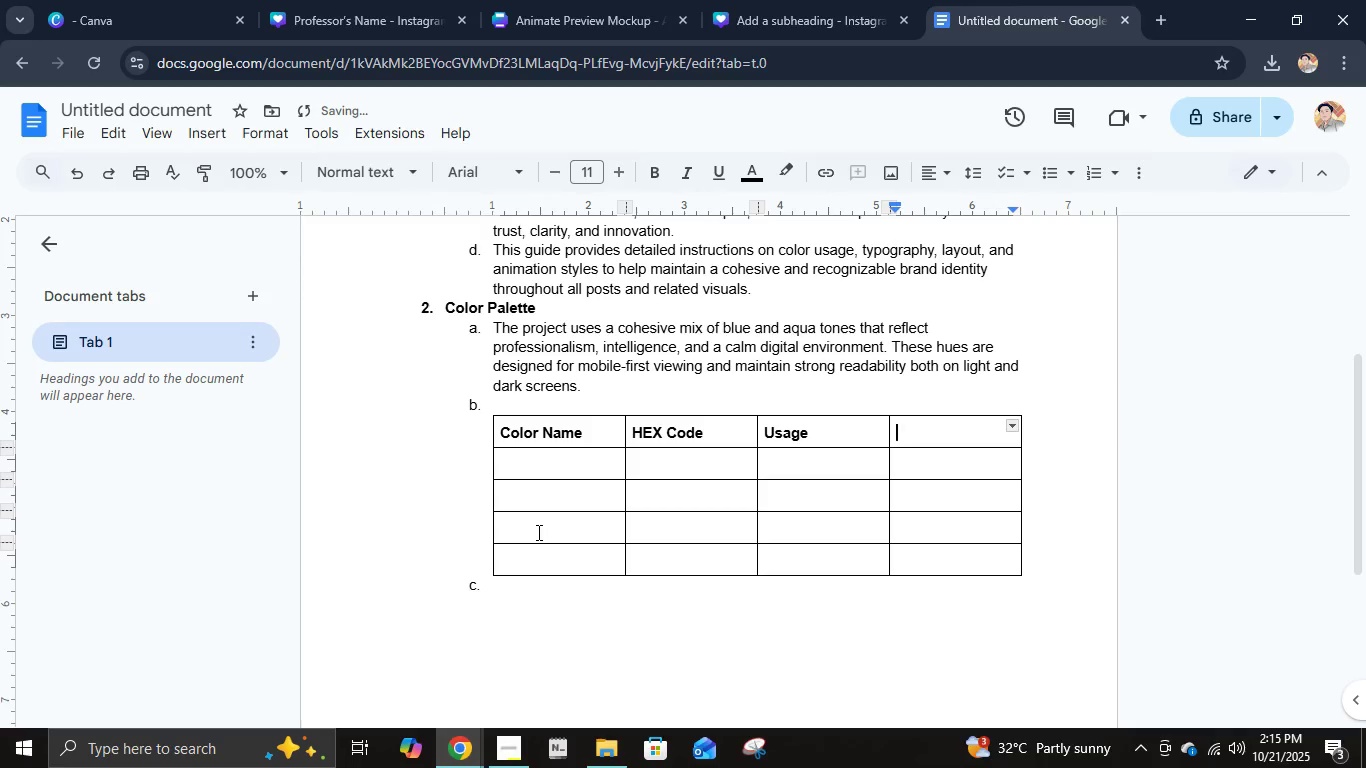 
key(Control+B)
 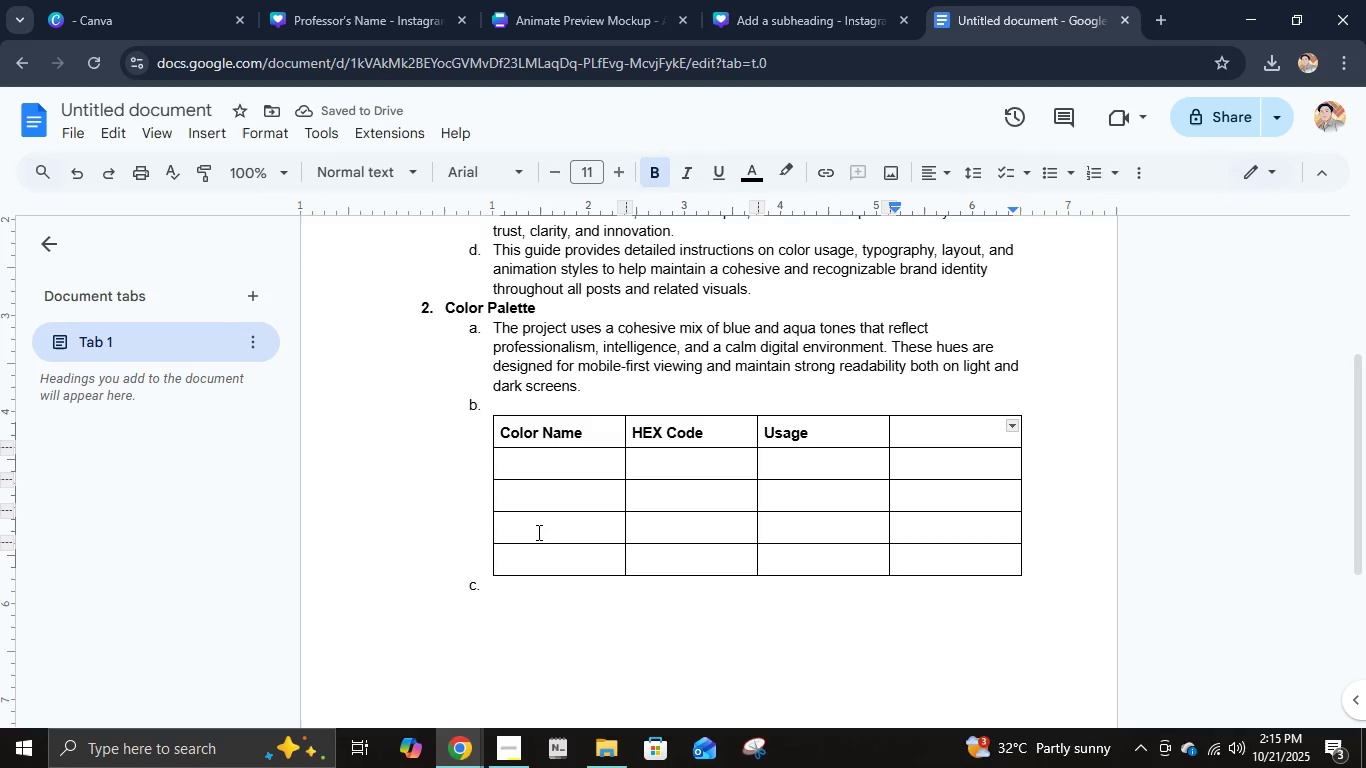 
type(Desc)
 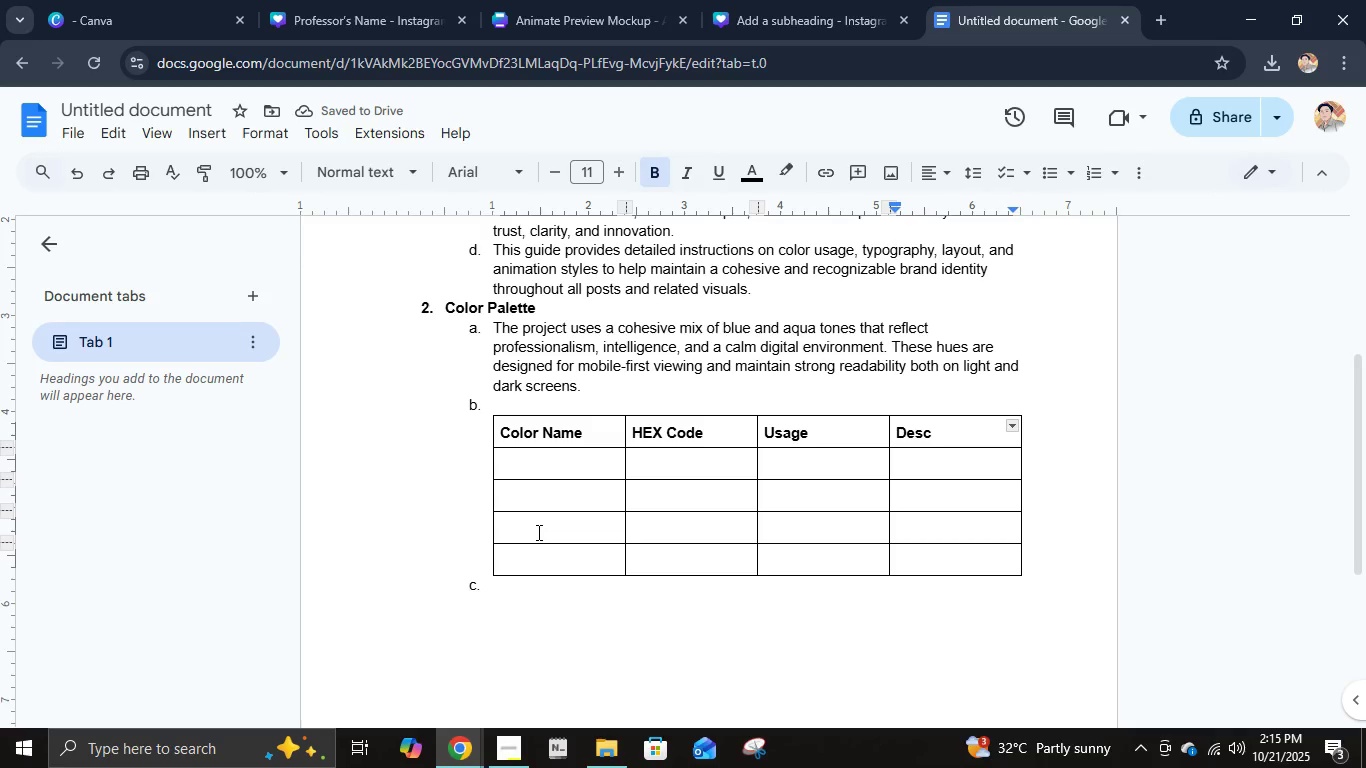 
type(ription)
 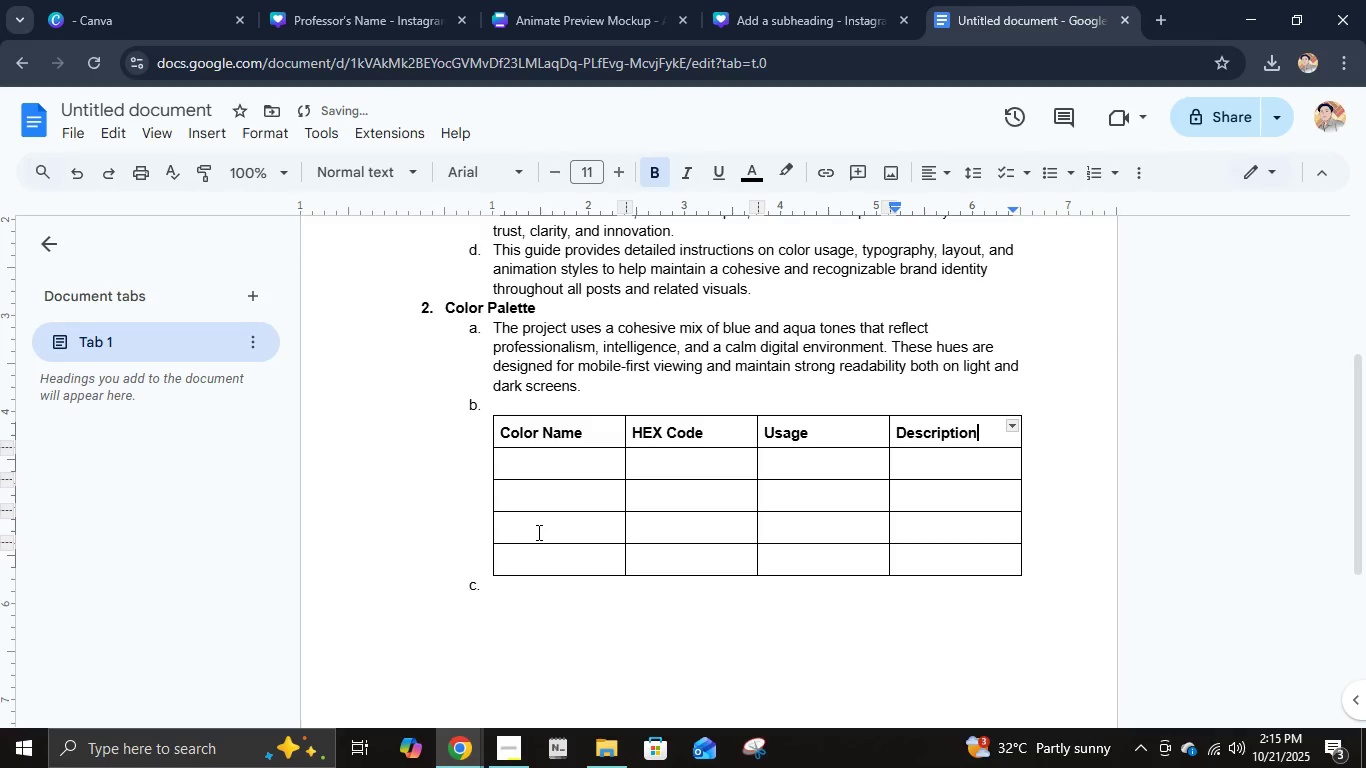 
key(ArrowDown)
 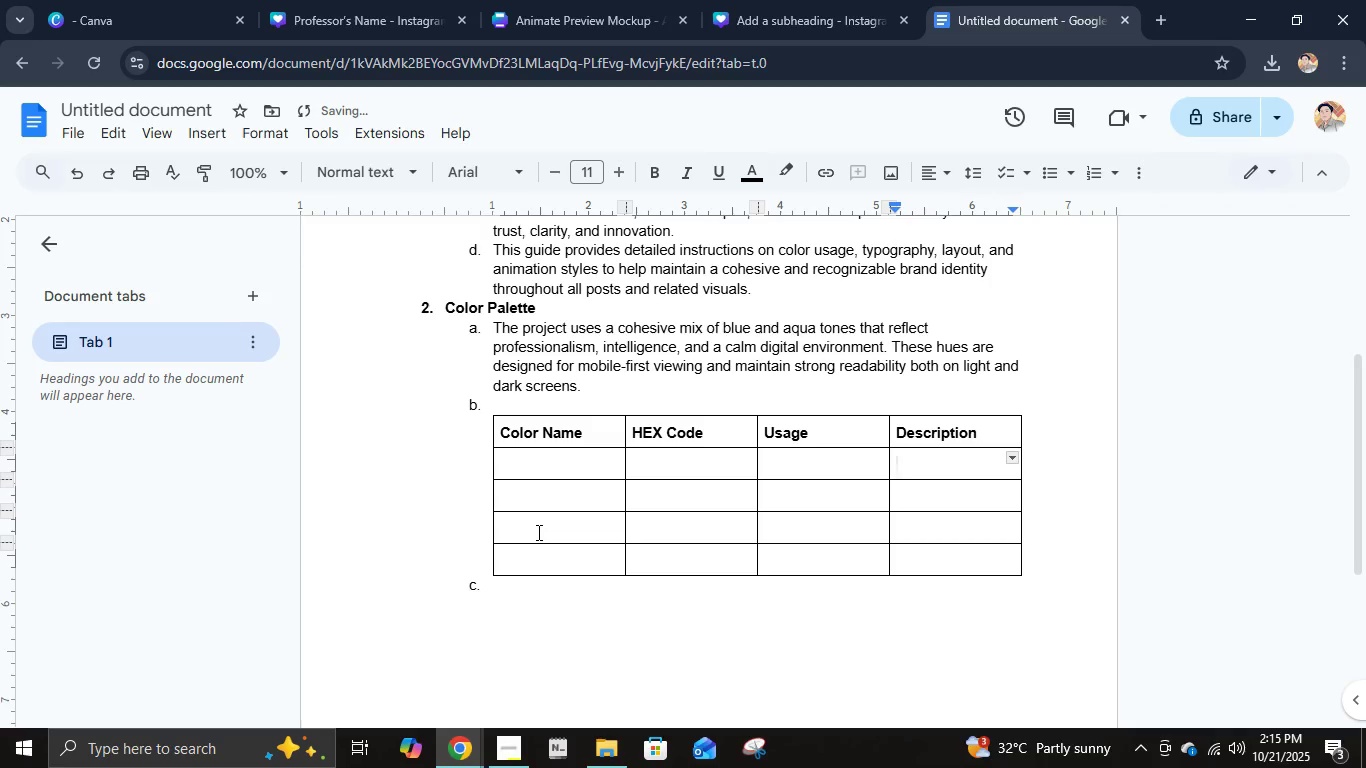 
key(ArrowLeft)
 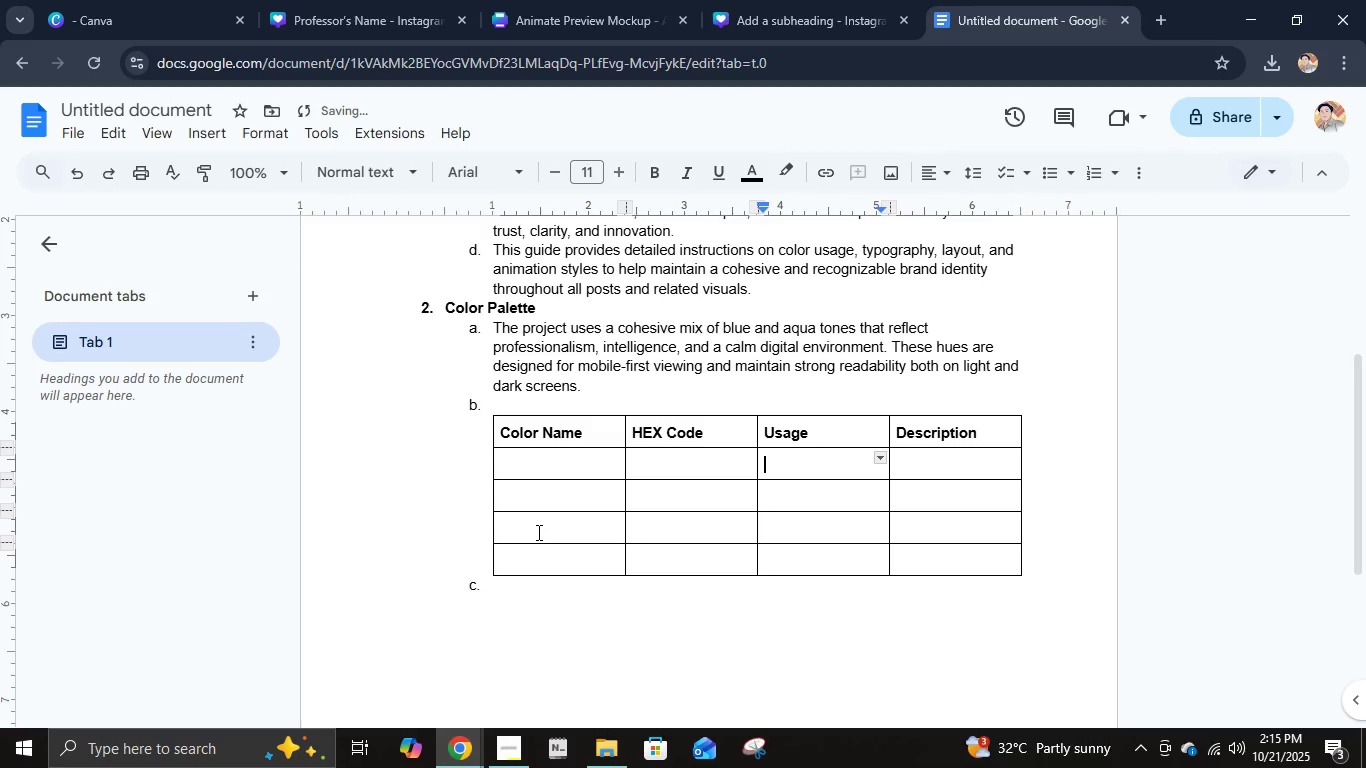 
key(ArrowLeft)
 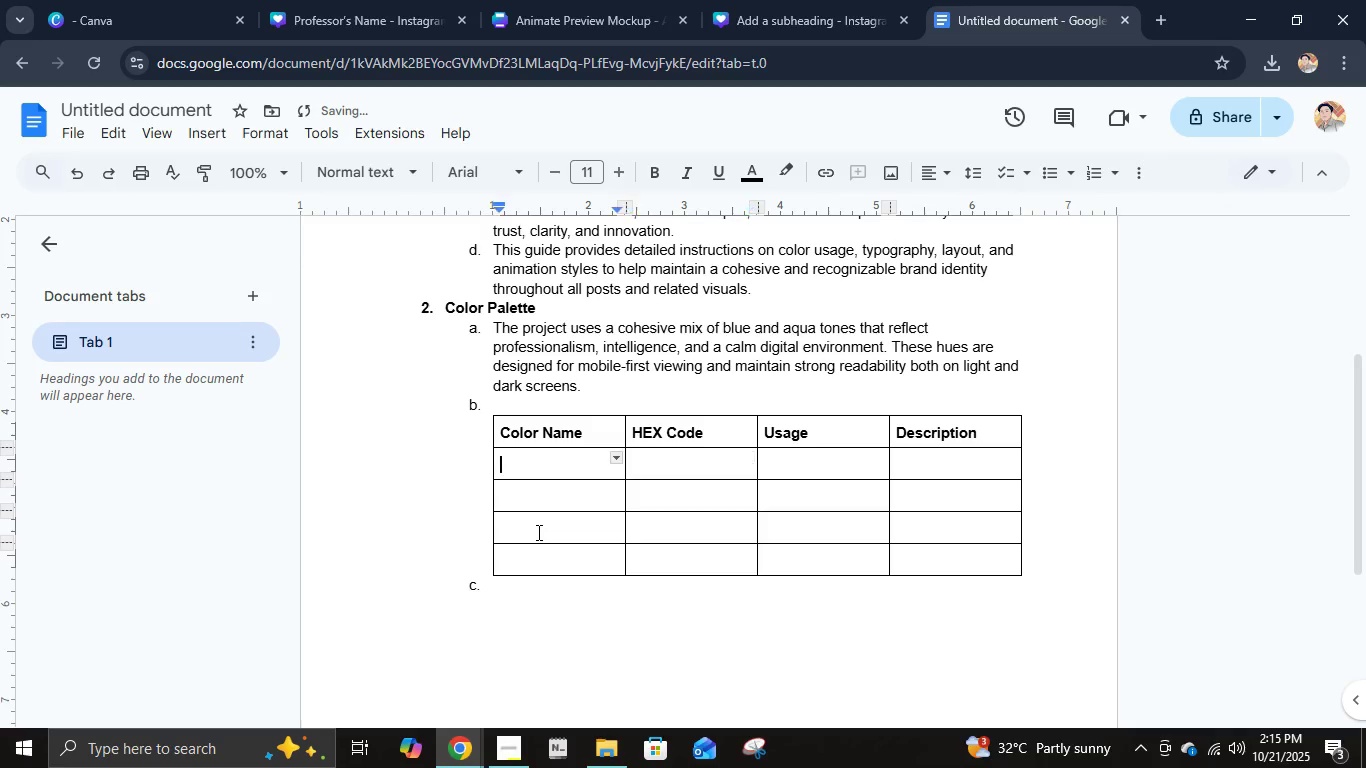 
key(ArrowLeft)
 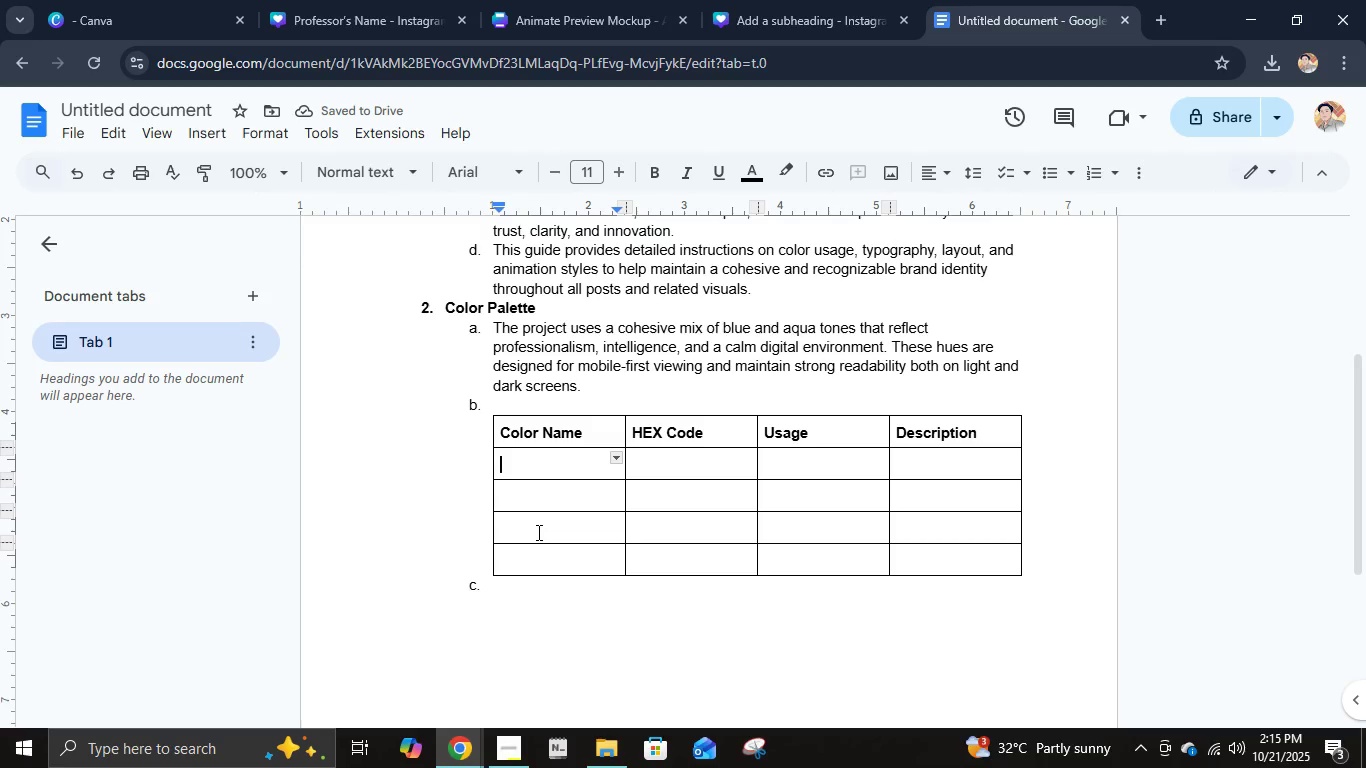 
type(Primat)
key(Backspace)
type(ry Blue)
 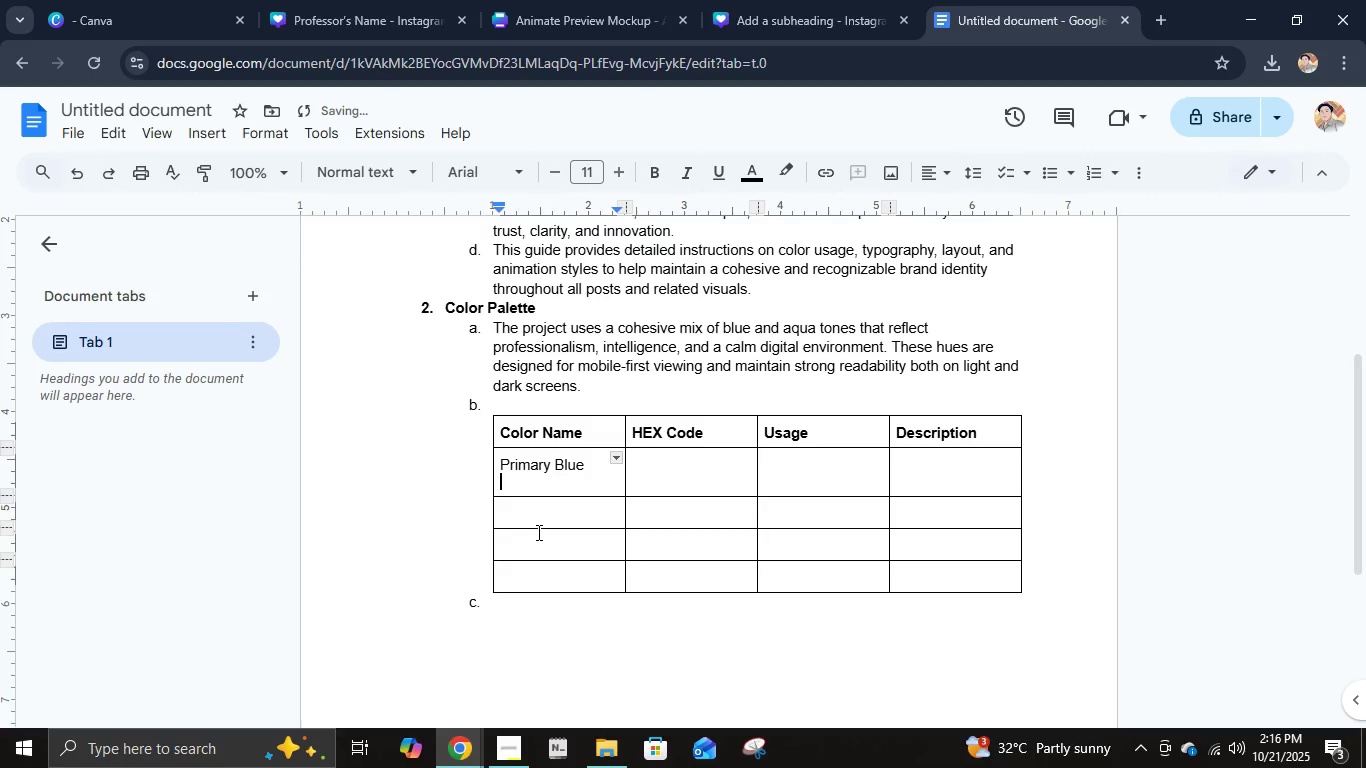 
 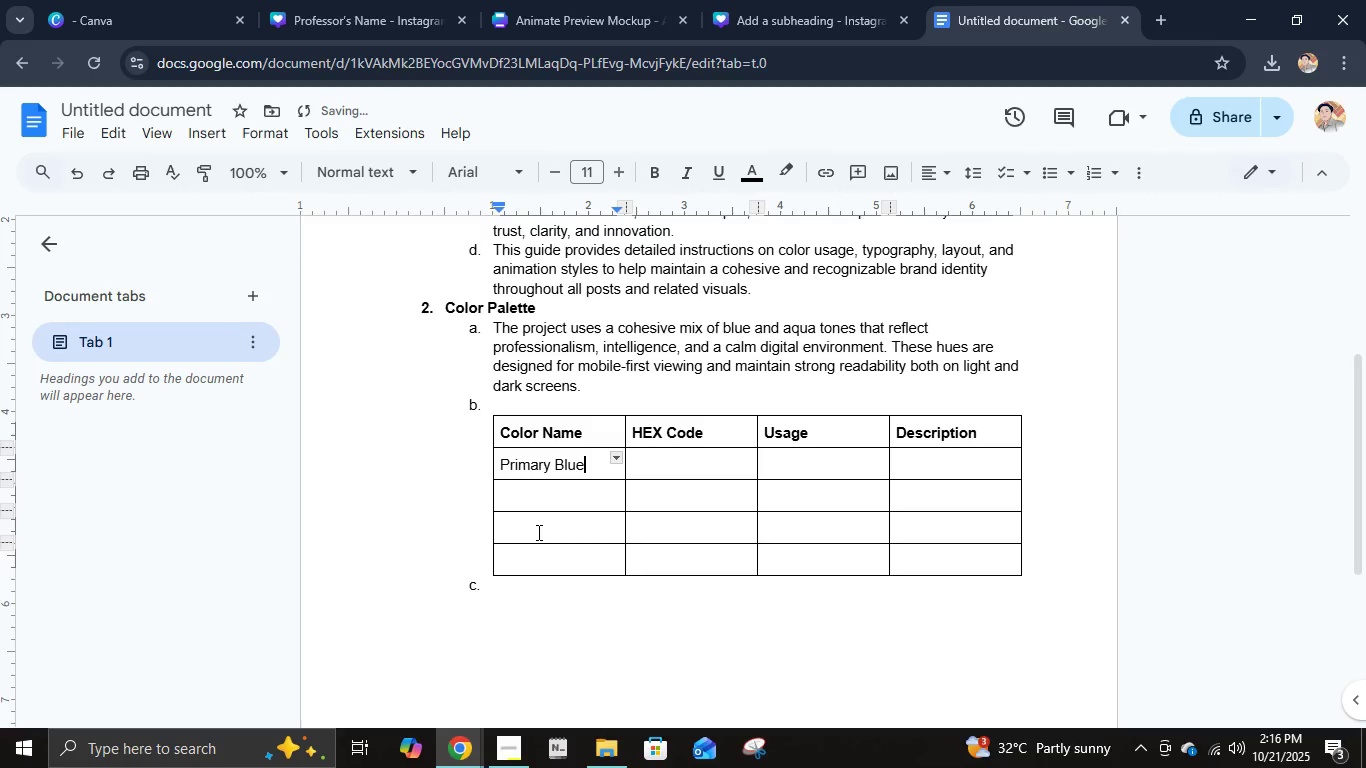 
key(Enter)
 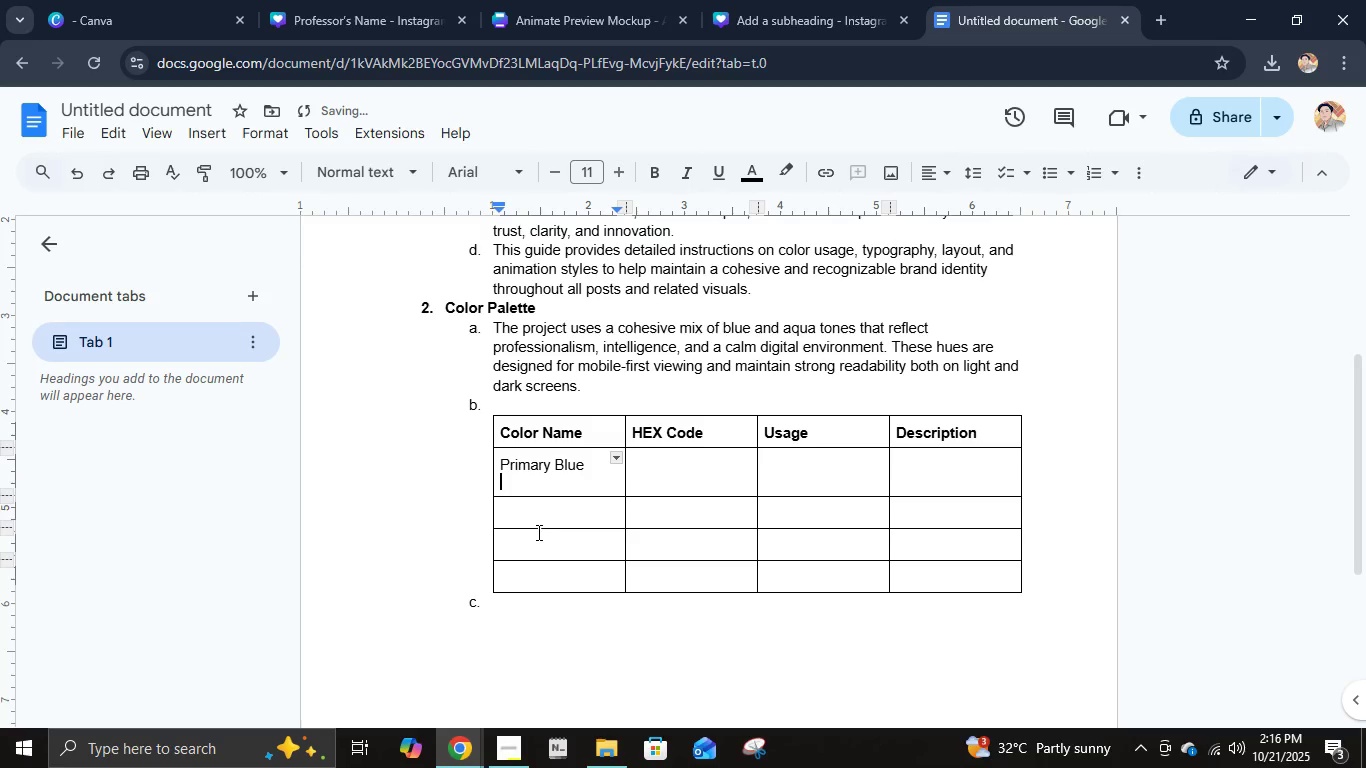 
key(Backspace)
 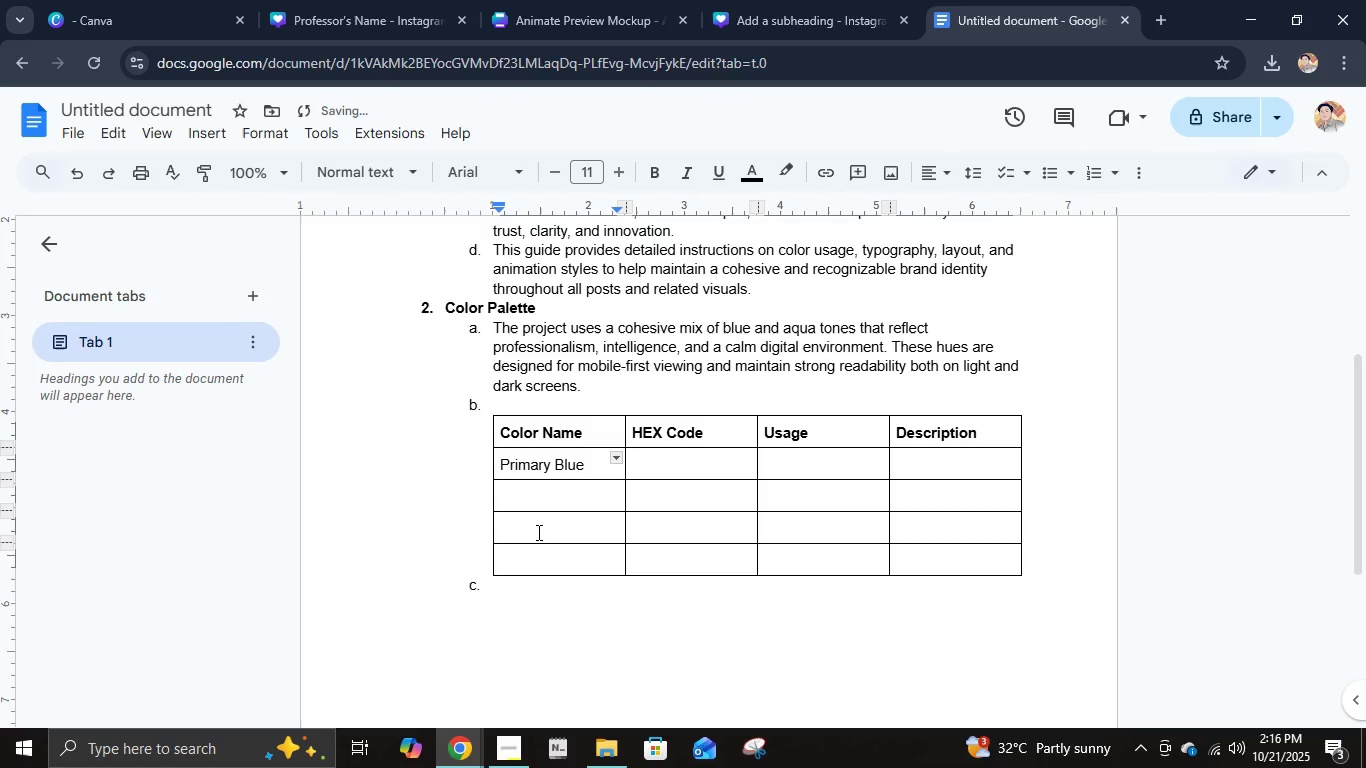 
key(ArrowDown)
 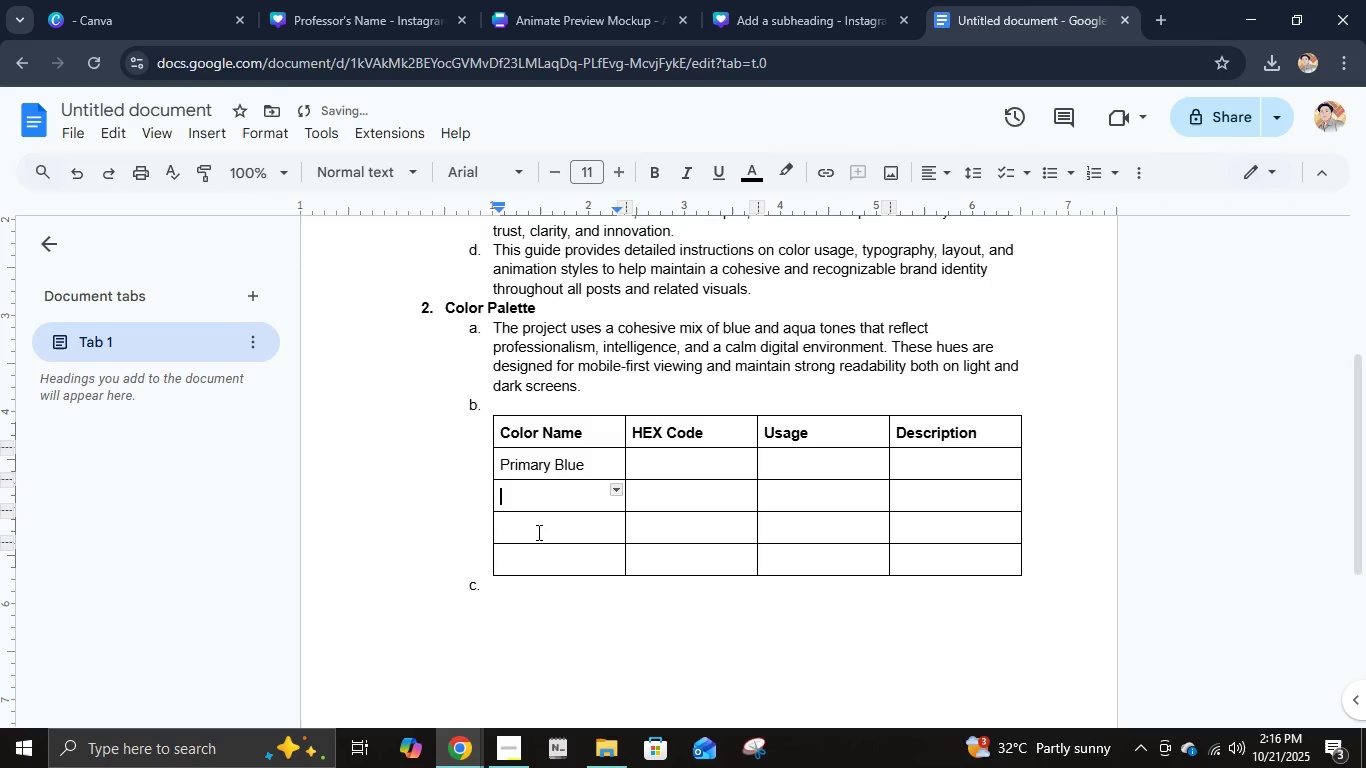 
type(Accent )
 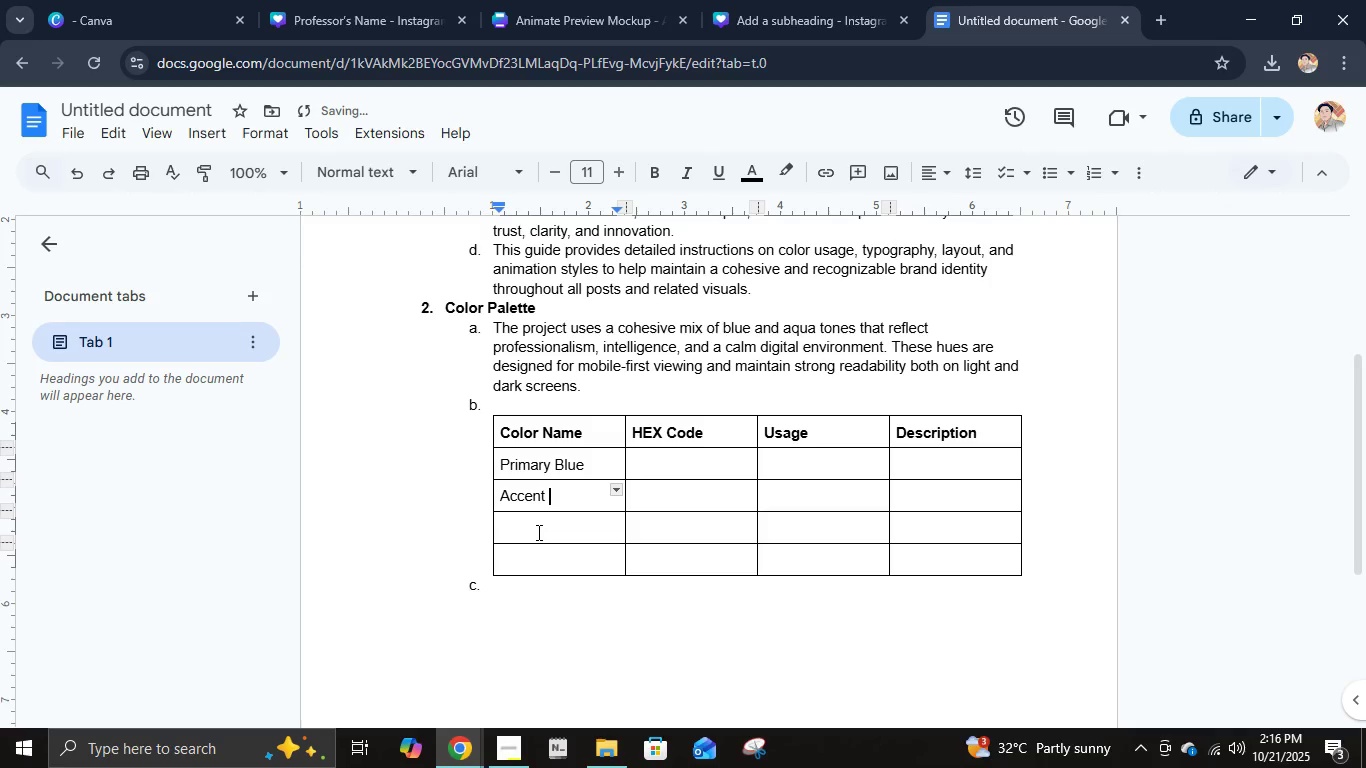 
hold_key(key=ShiftLeft, duration=0.3)
 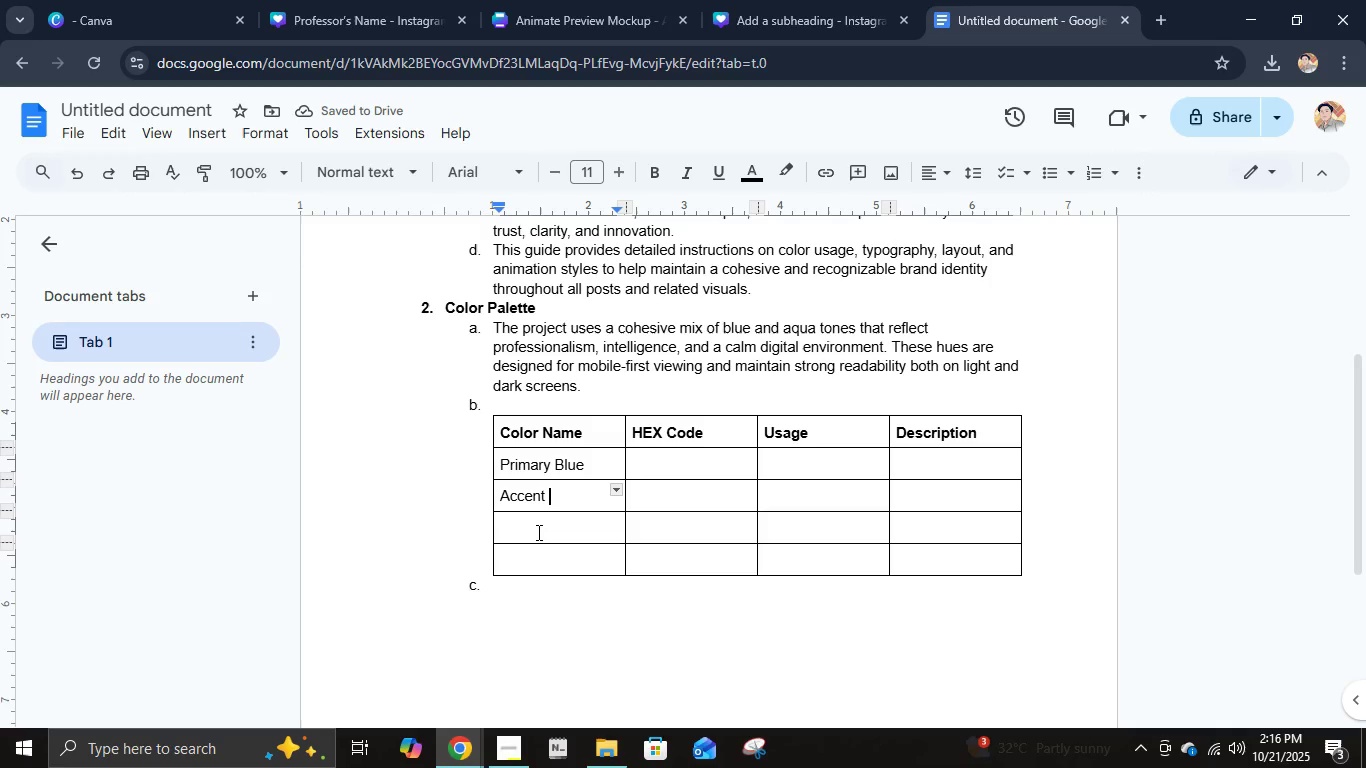 
wait(6.31)
 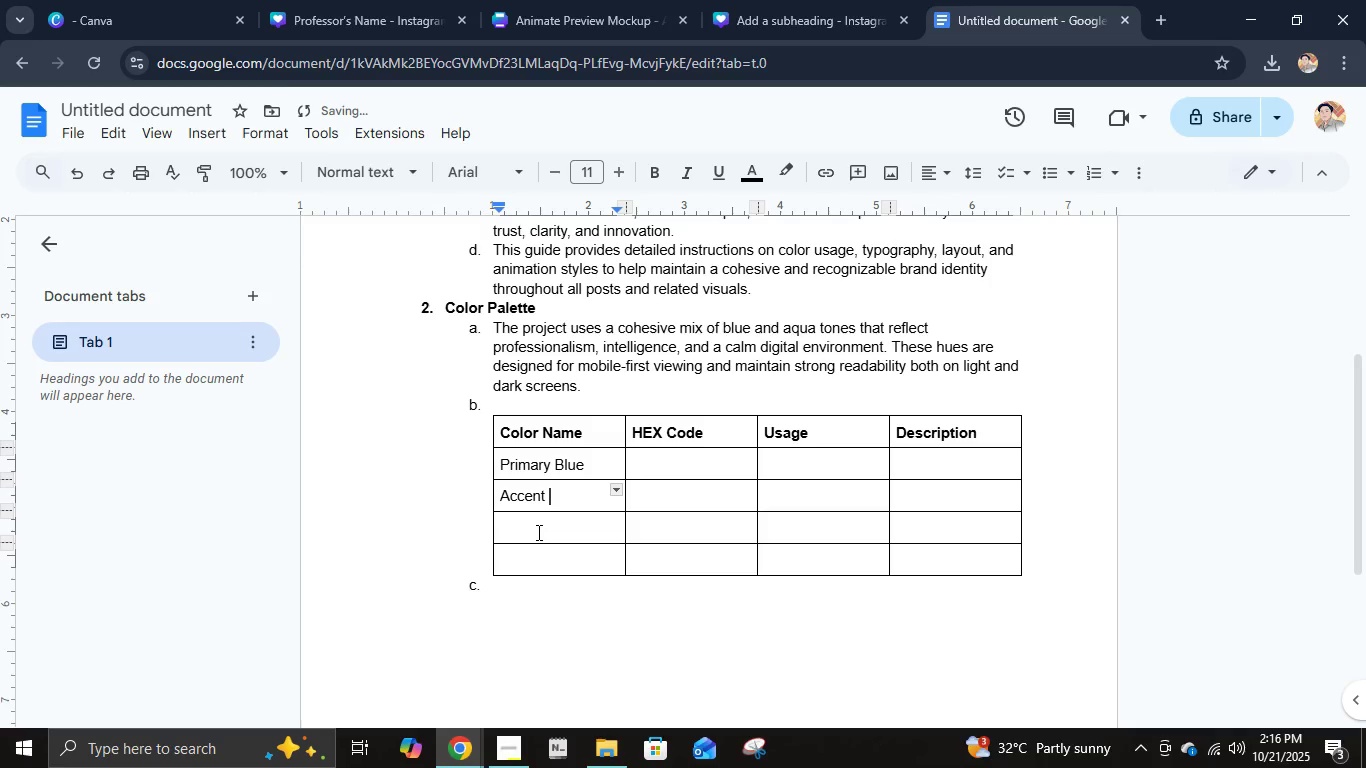 
type(Accent)
key(Backspace)
type(Blue)
 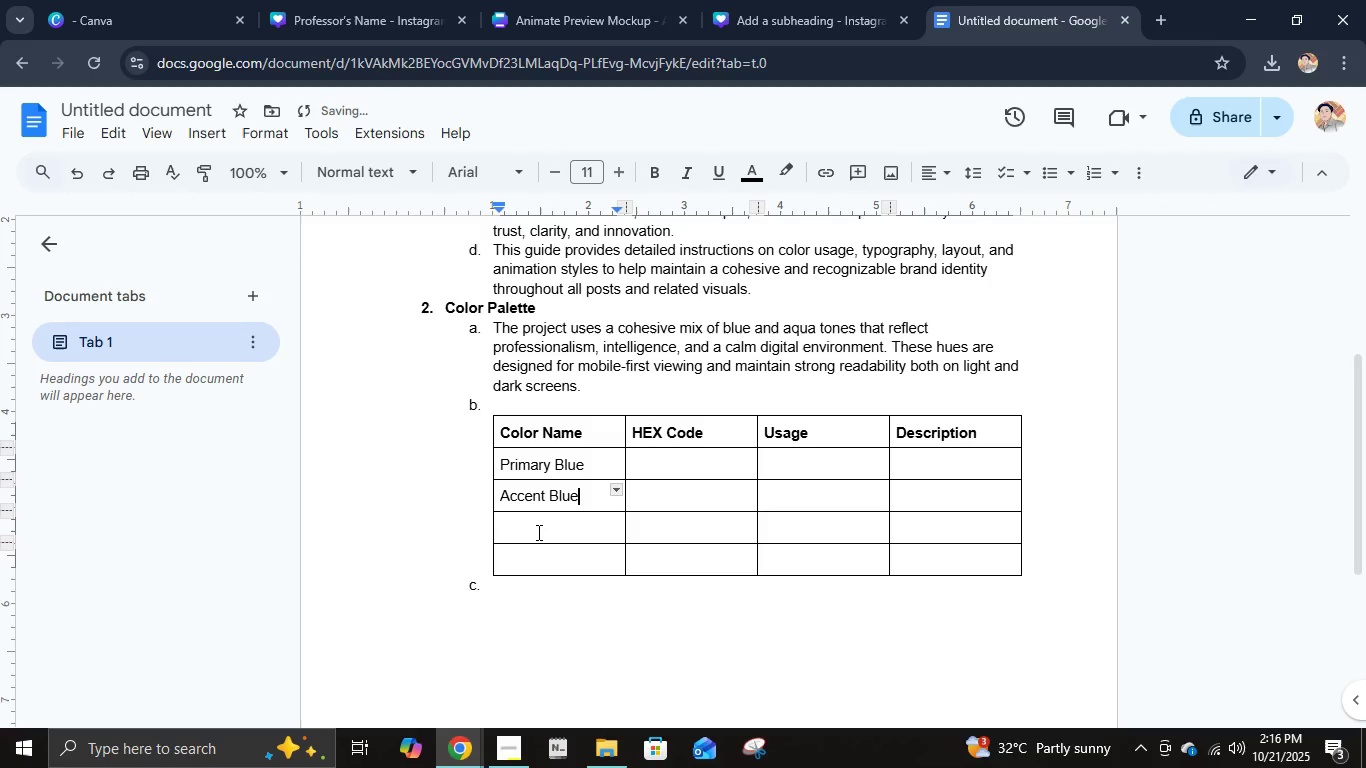 
key(ArrowDown)
 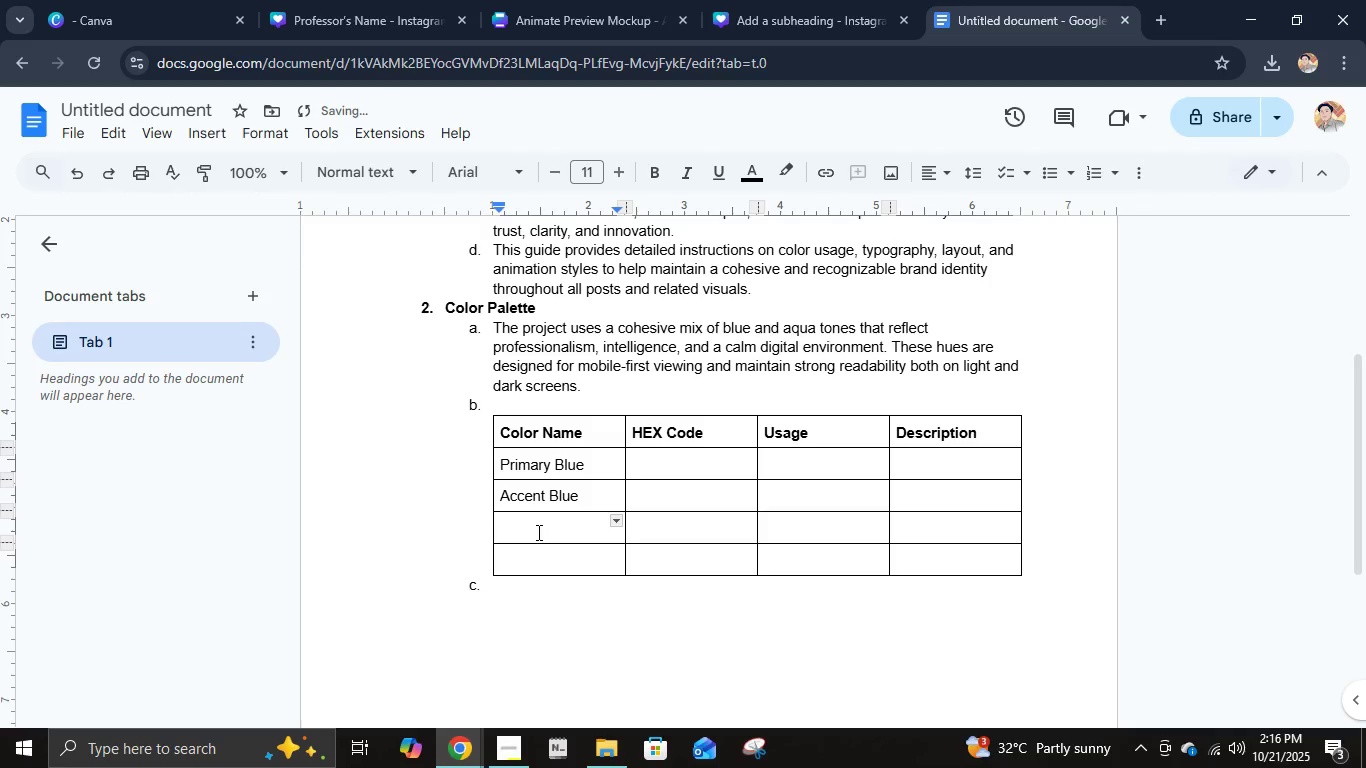 
type(Highlight Cyan)
 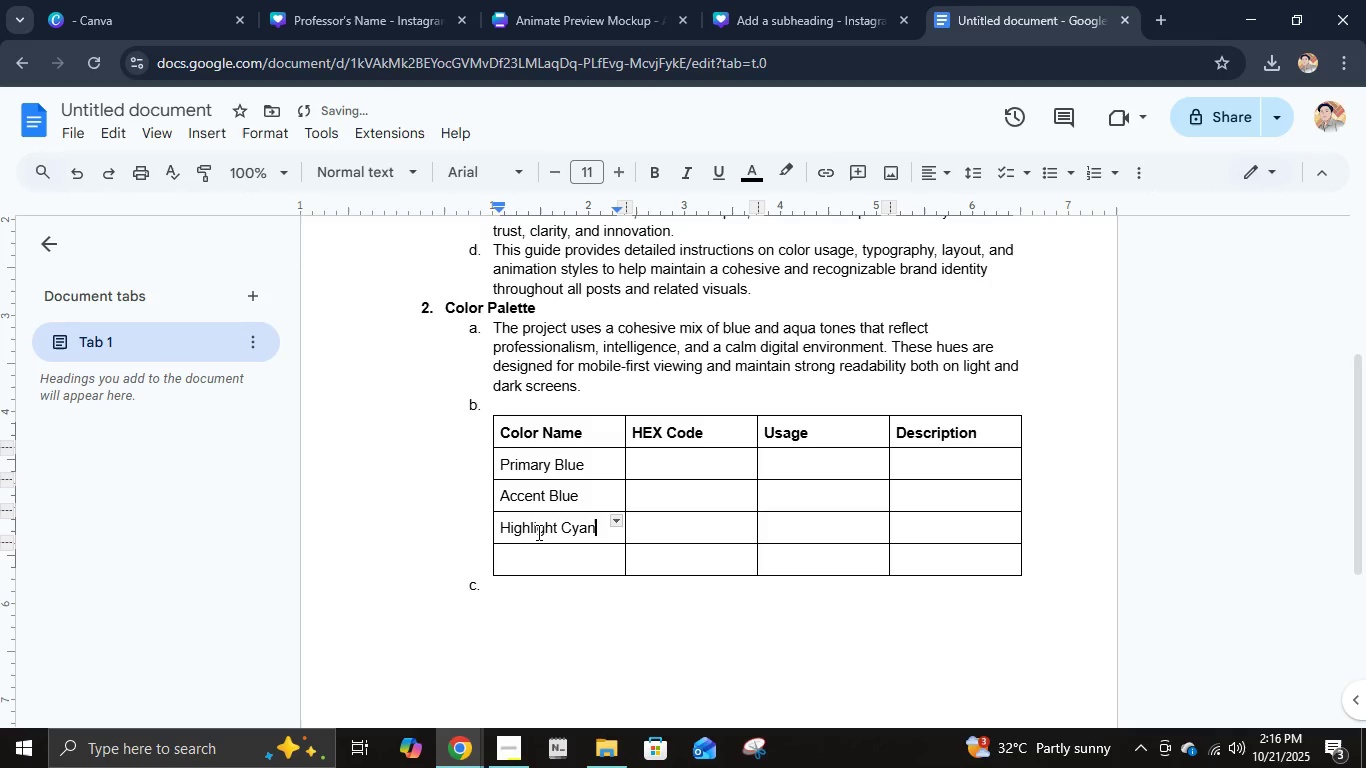 
key(ArrowDown)
 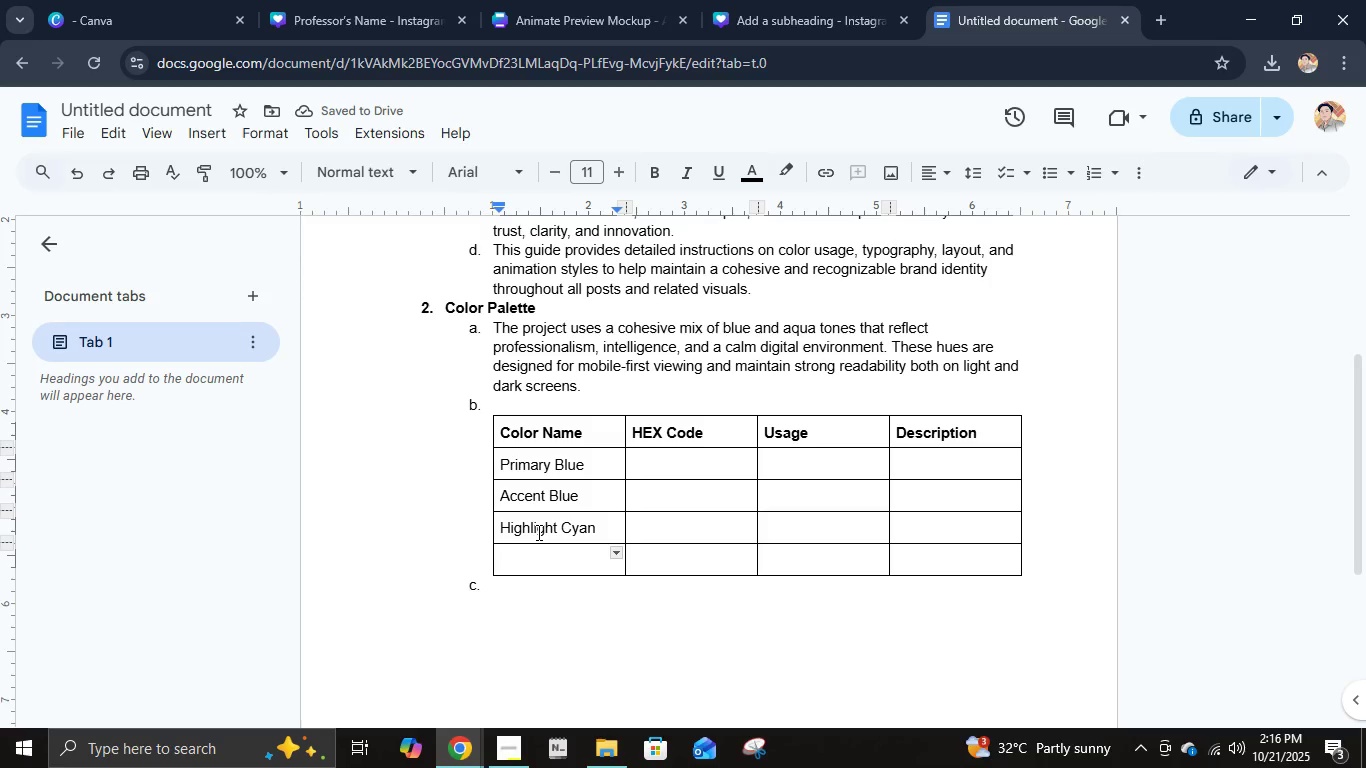 
type(Soft Au)
key(Backspace)
type(qua)
 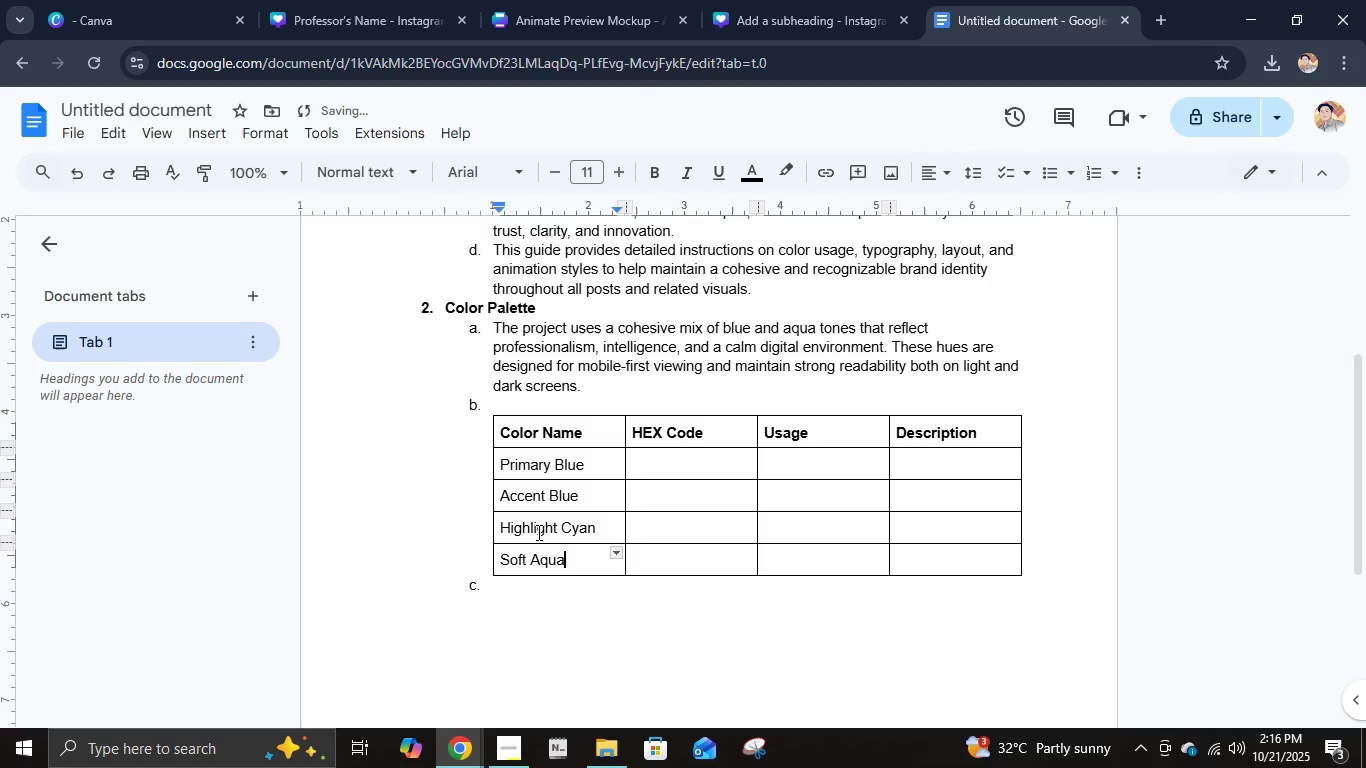 
key(ArrowRight)
 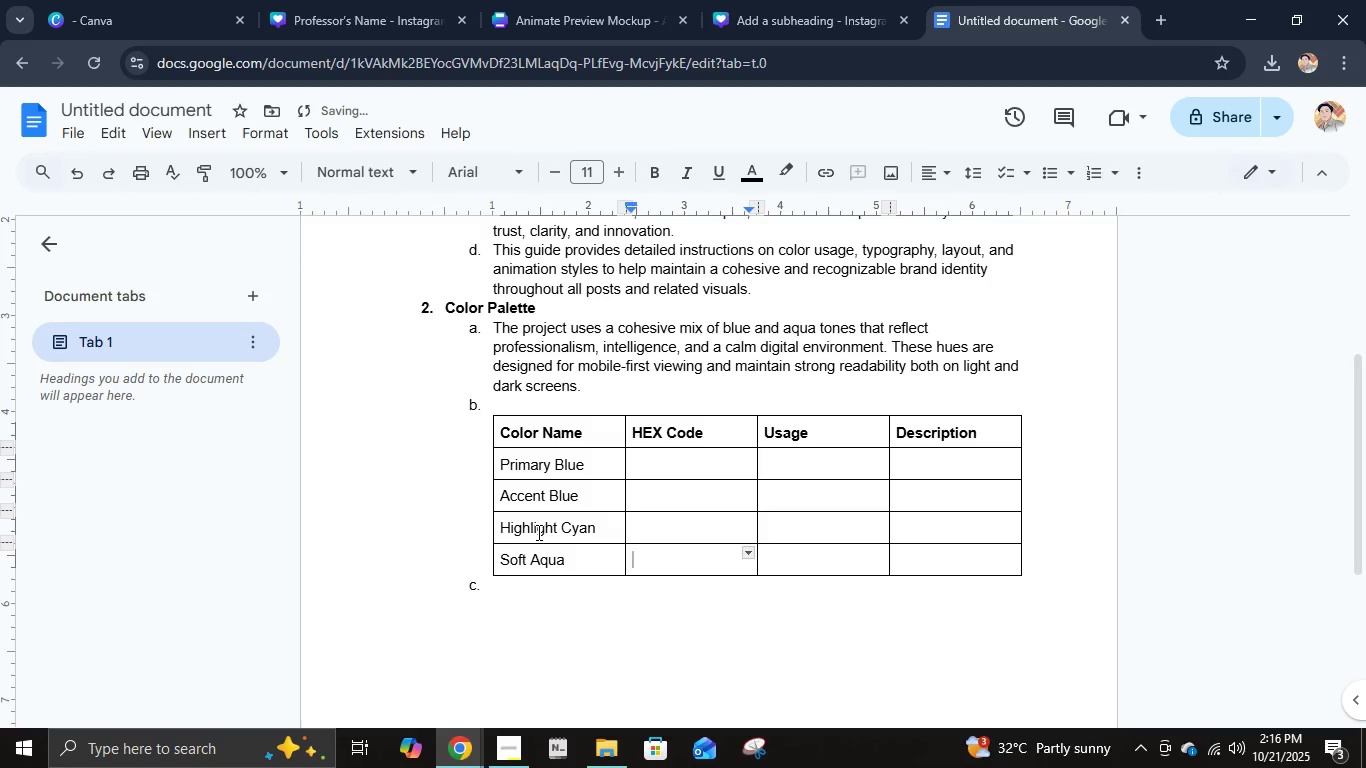 
key(ArrowUp)
 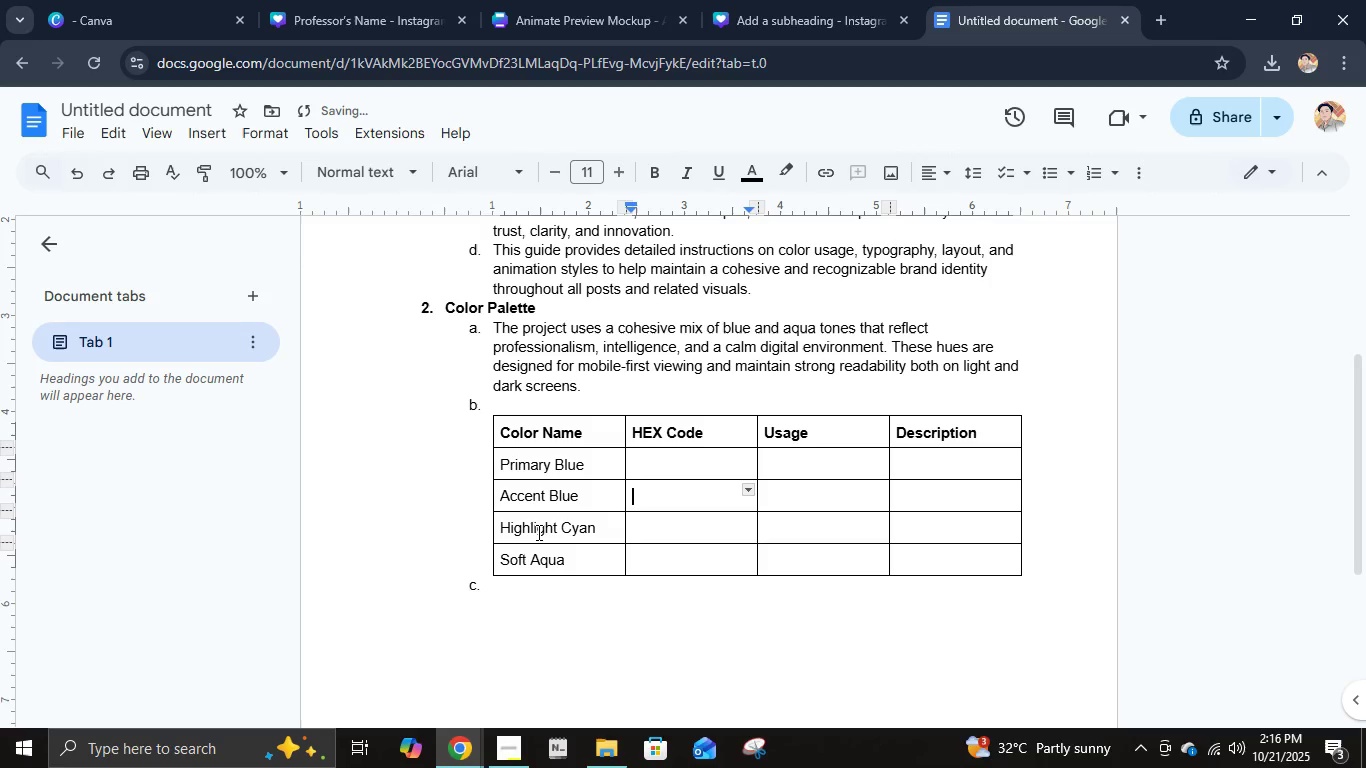 
key(ArrowUp)
 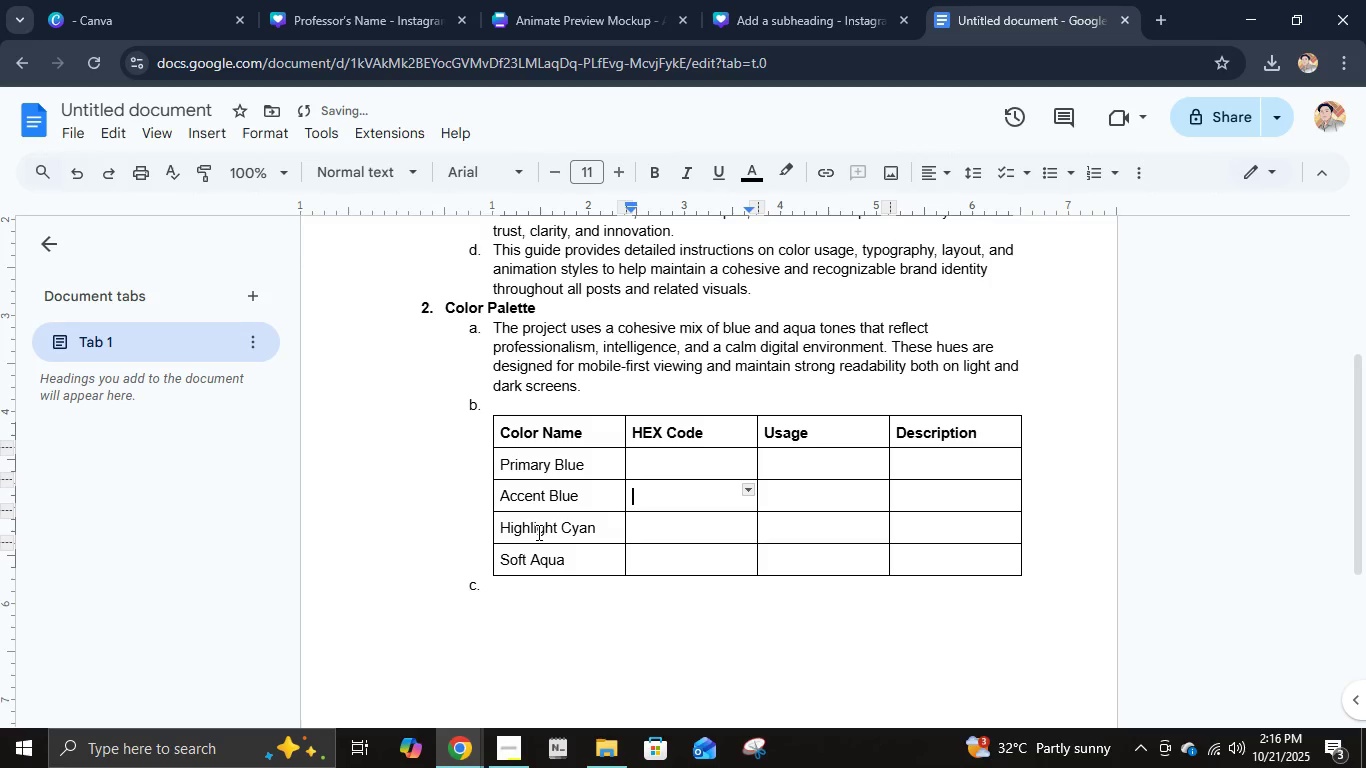 
key(ArrowUp)
 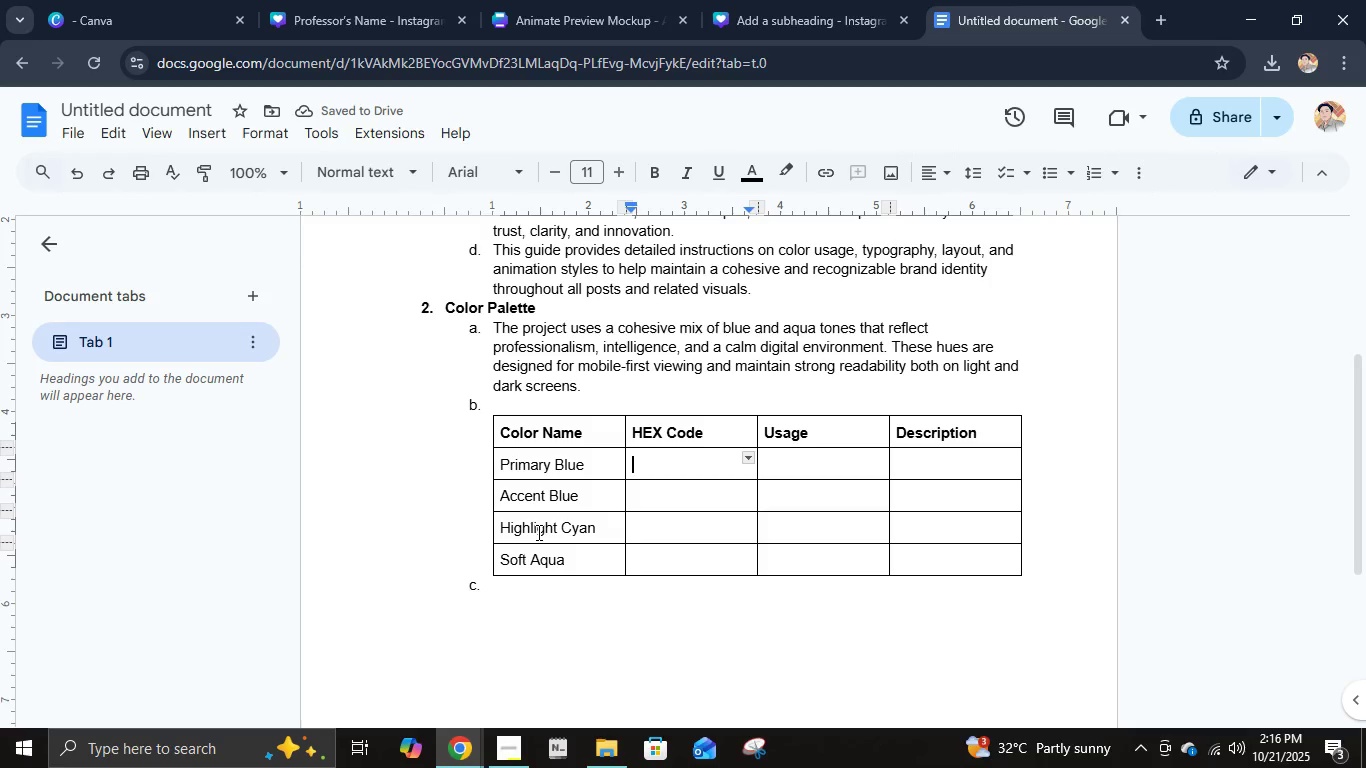 
key(Shift+3)
 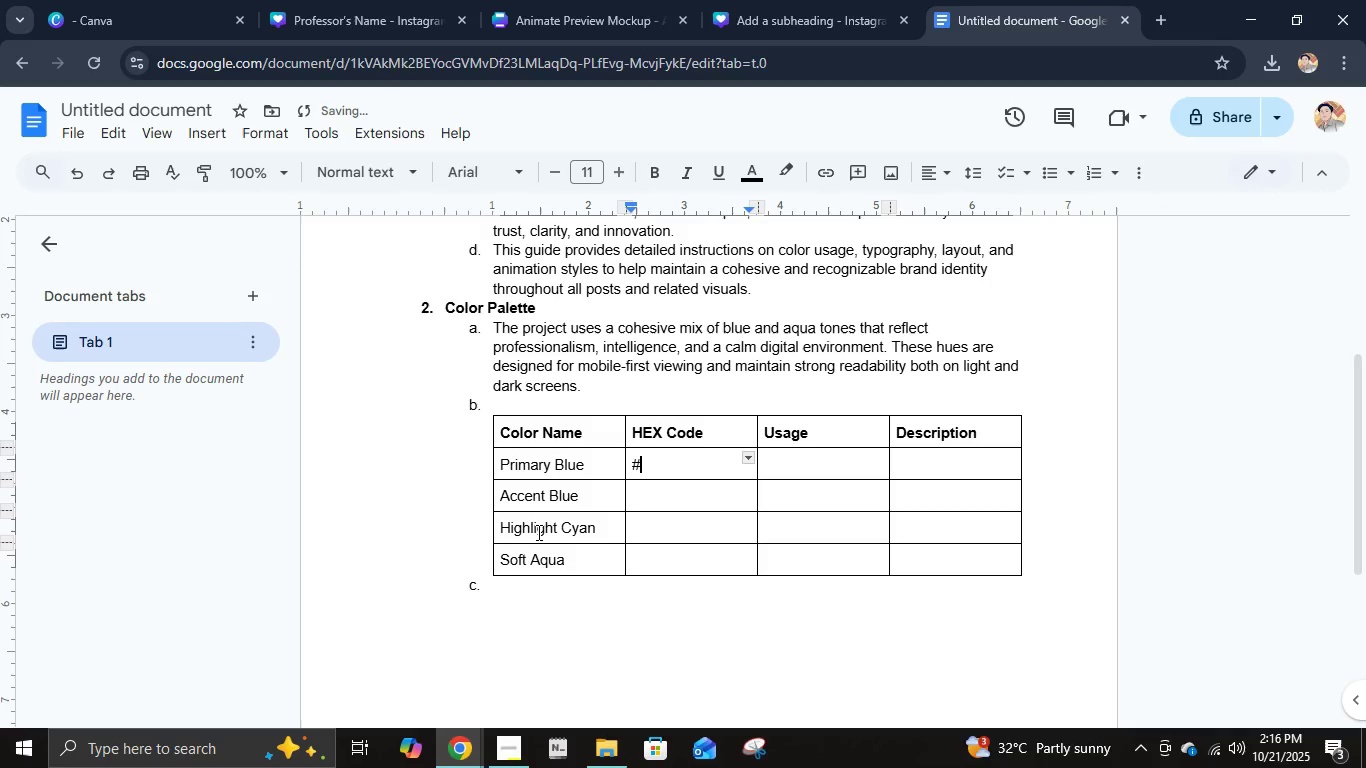 
key(Numpad3)
 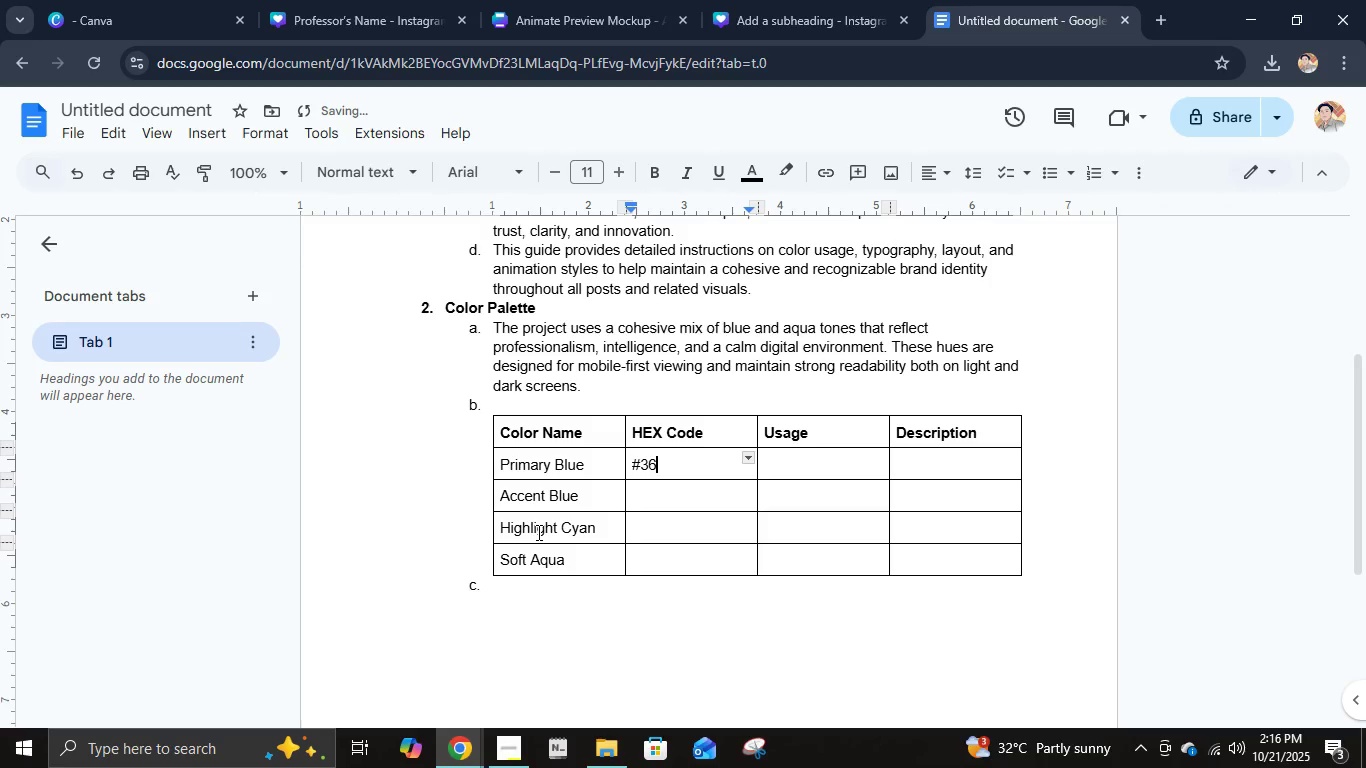 
key(Numpad6)
 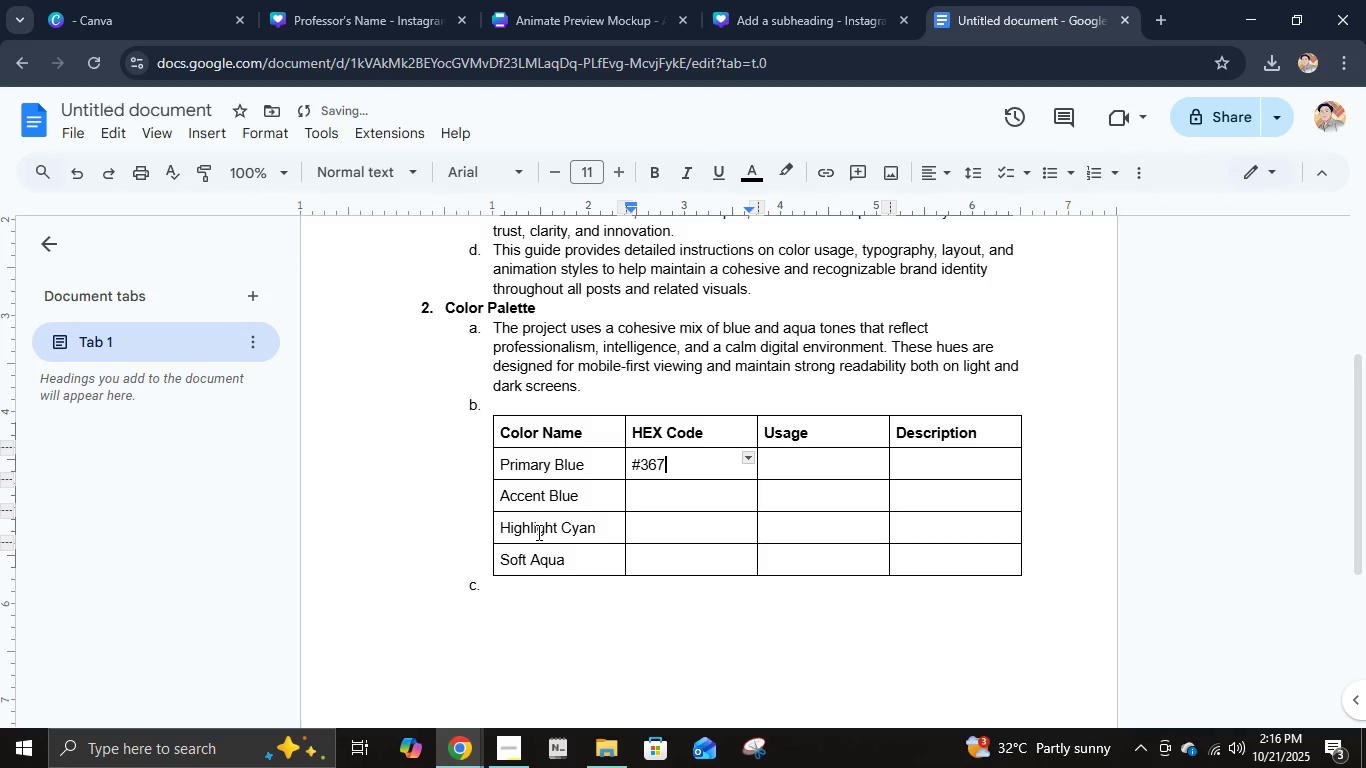 
key(Numpad7)
 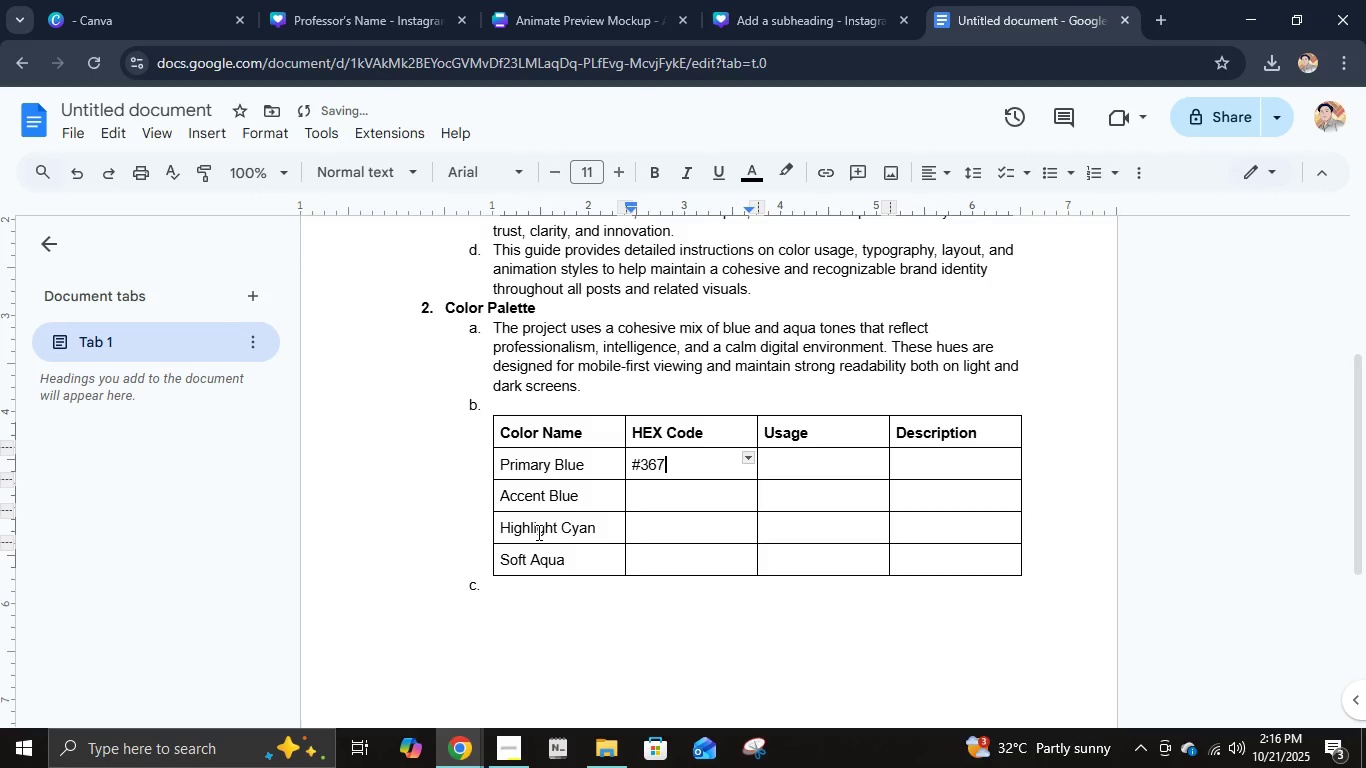 
key(Numpad4)
 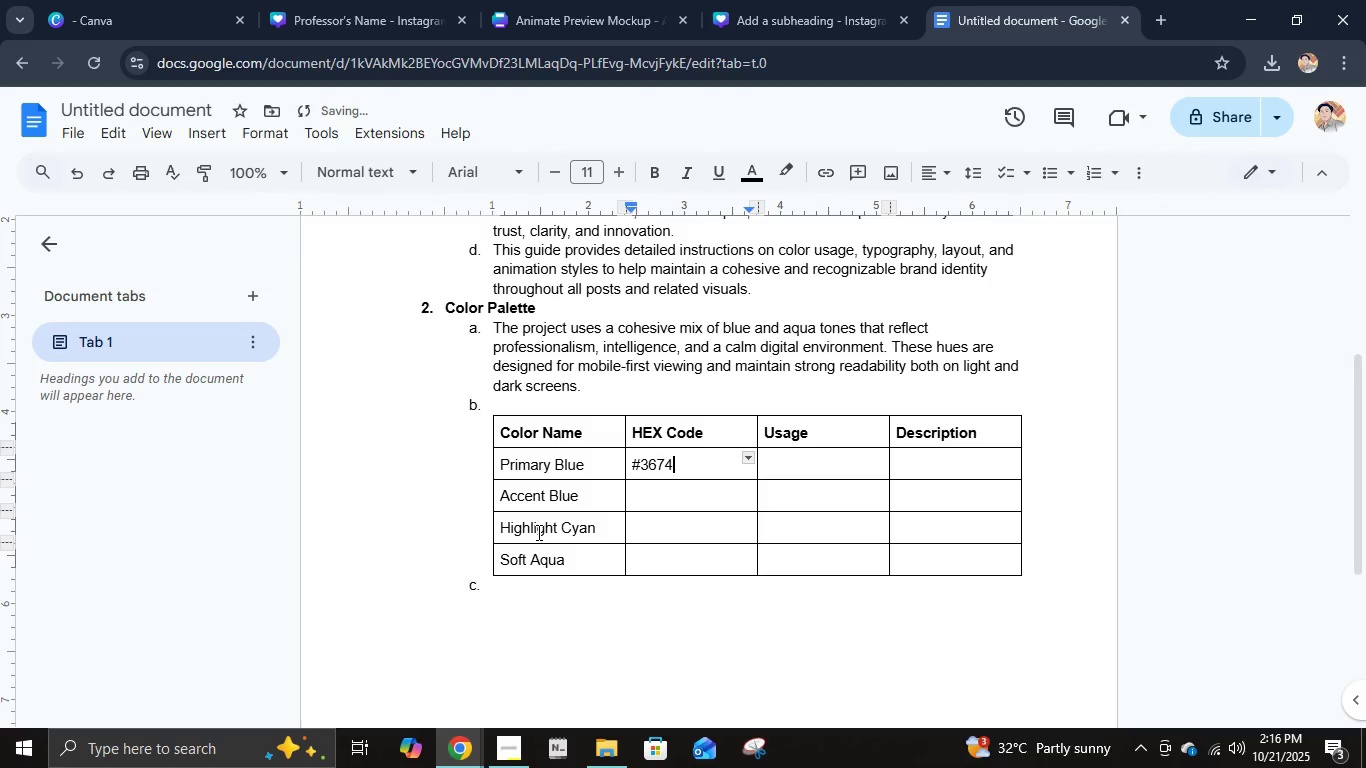 
key(B)
 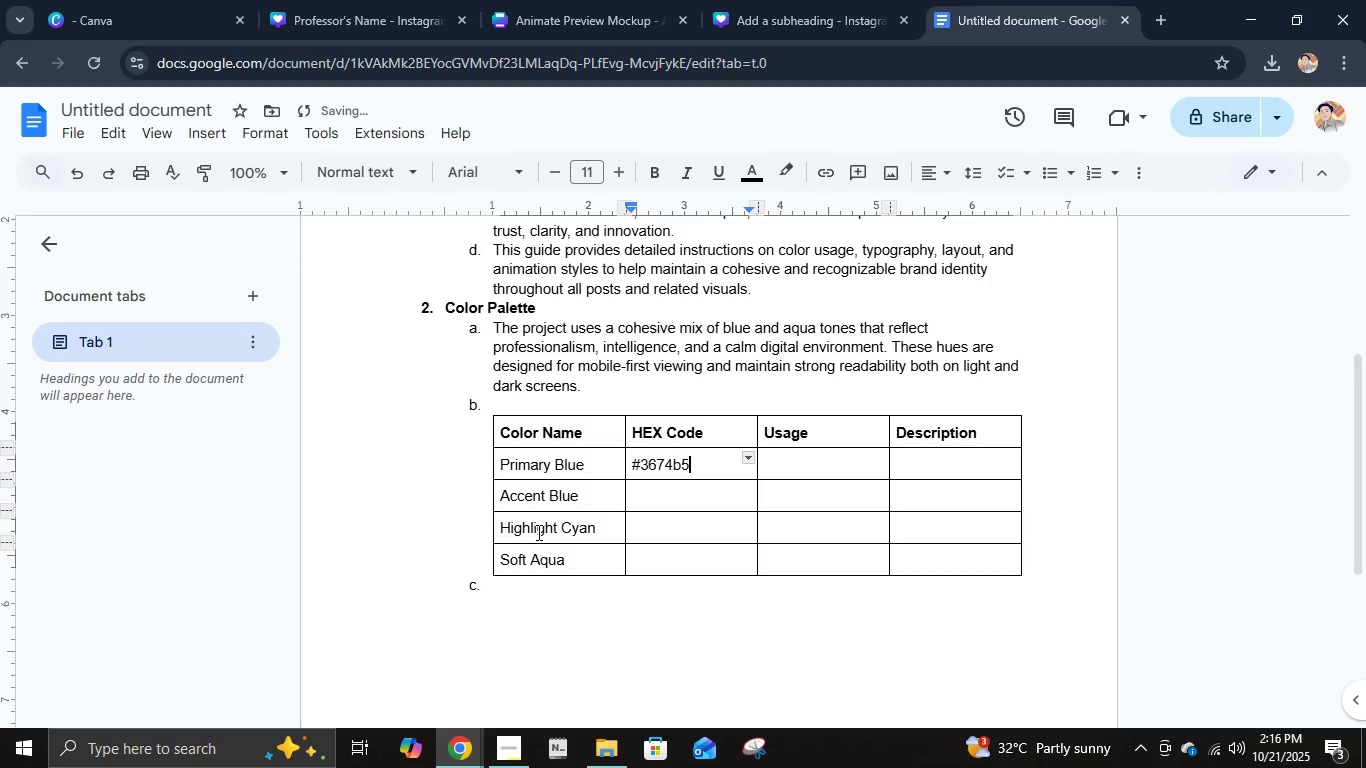 
key(Numpad5)
 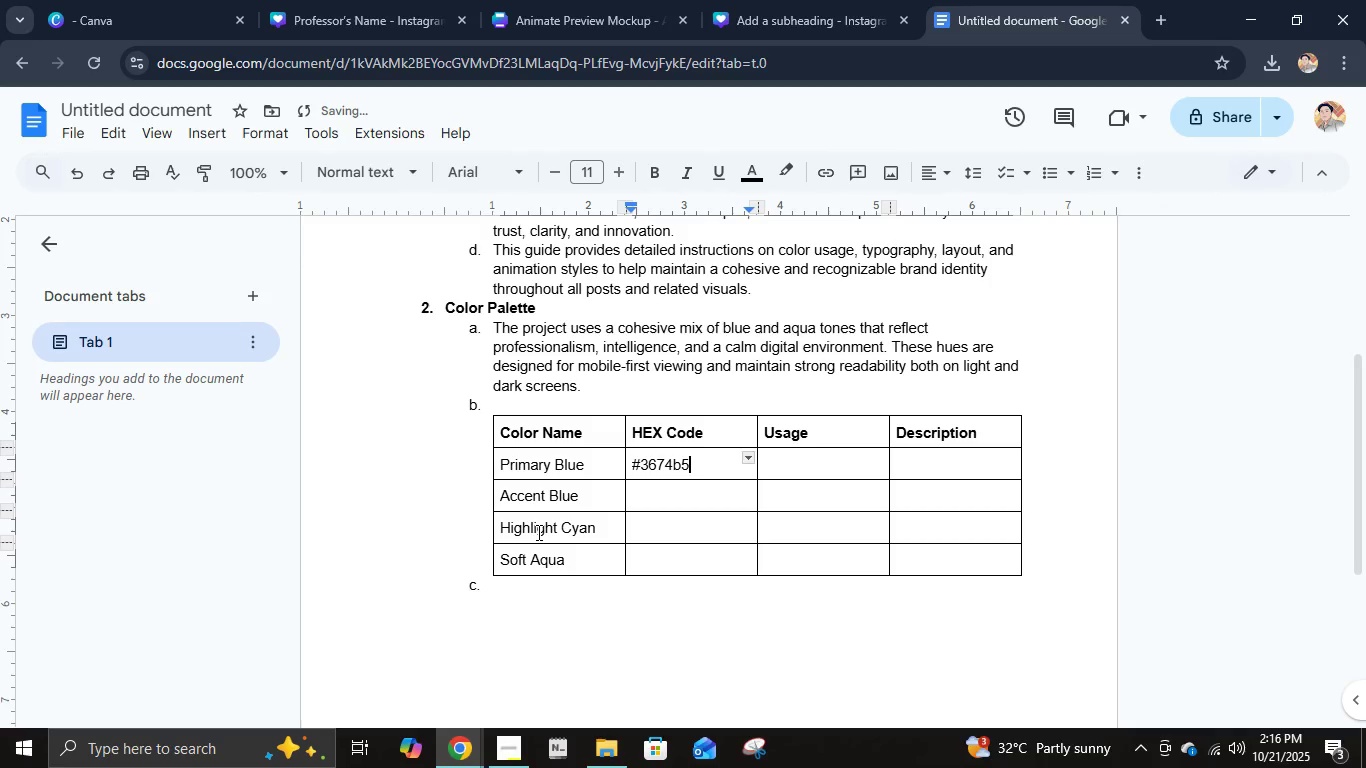 
key(ArrowDown)
 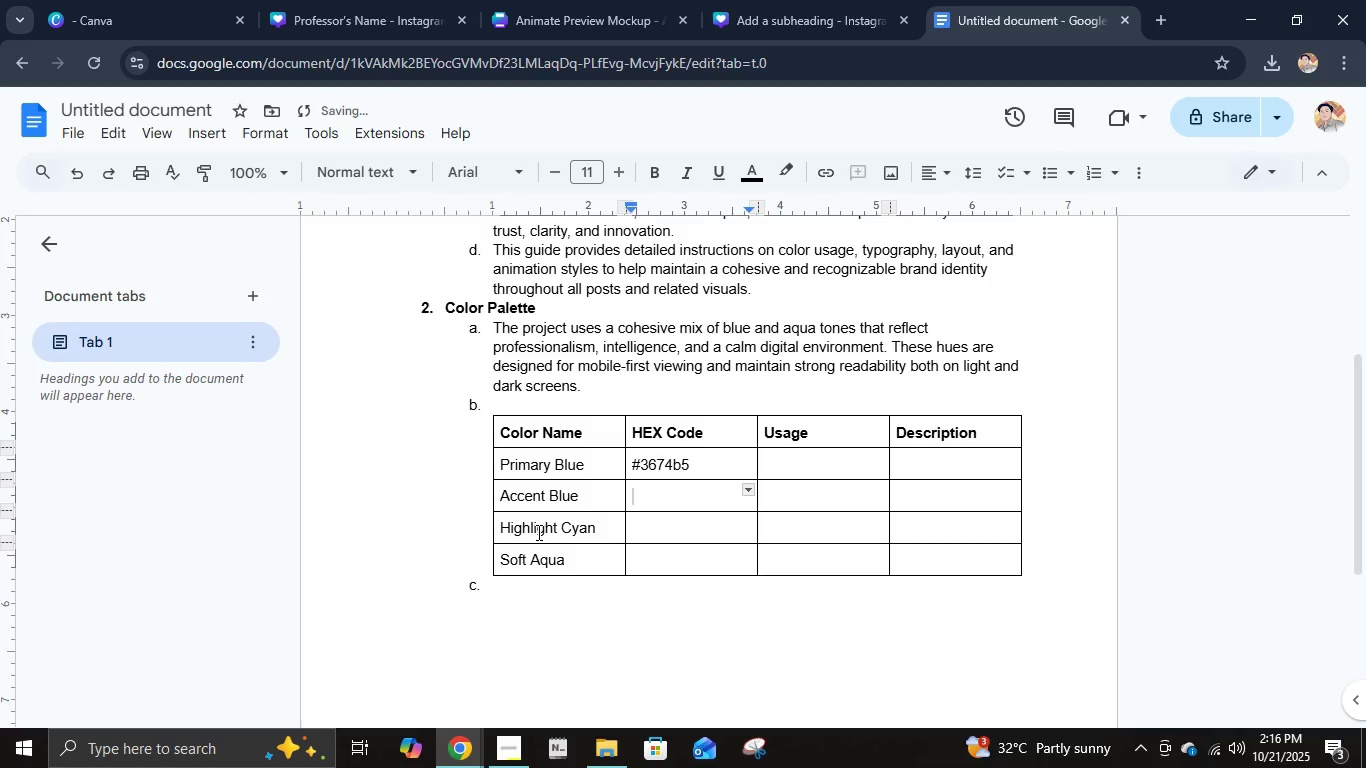 
type(#578fca)
 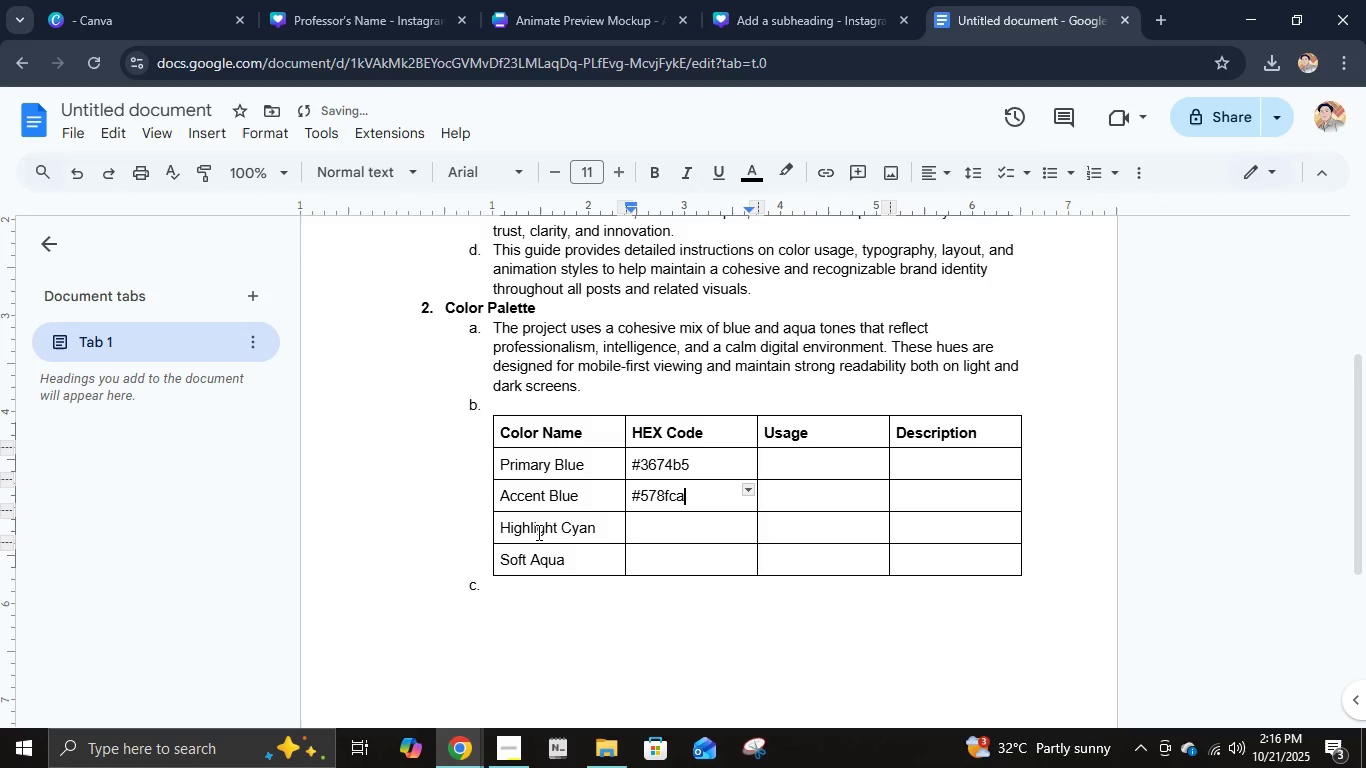 
key(ArrowRight)
 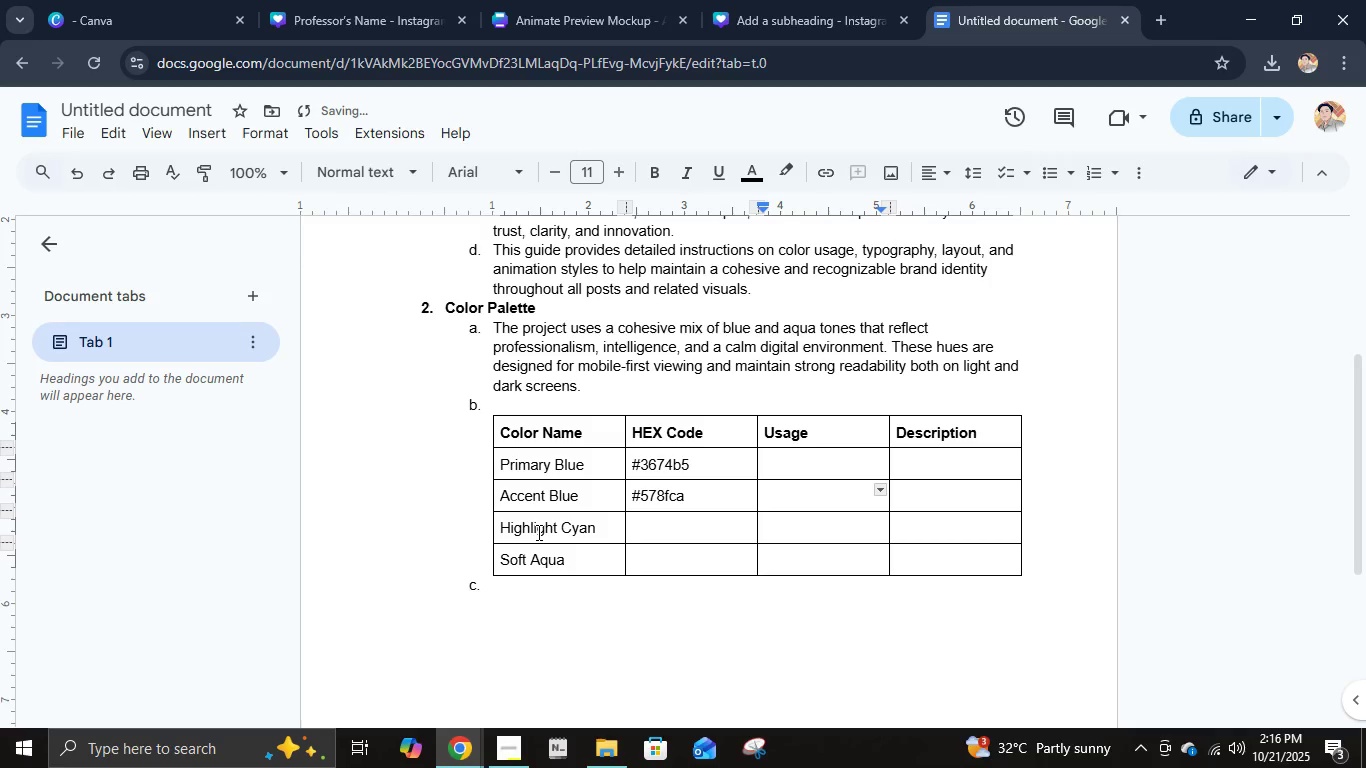 
key(ArrowLeft)
 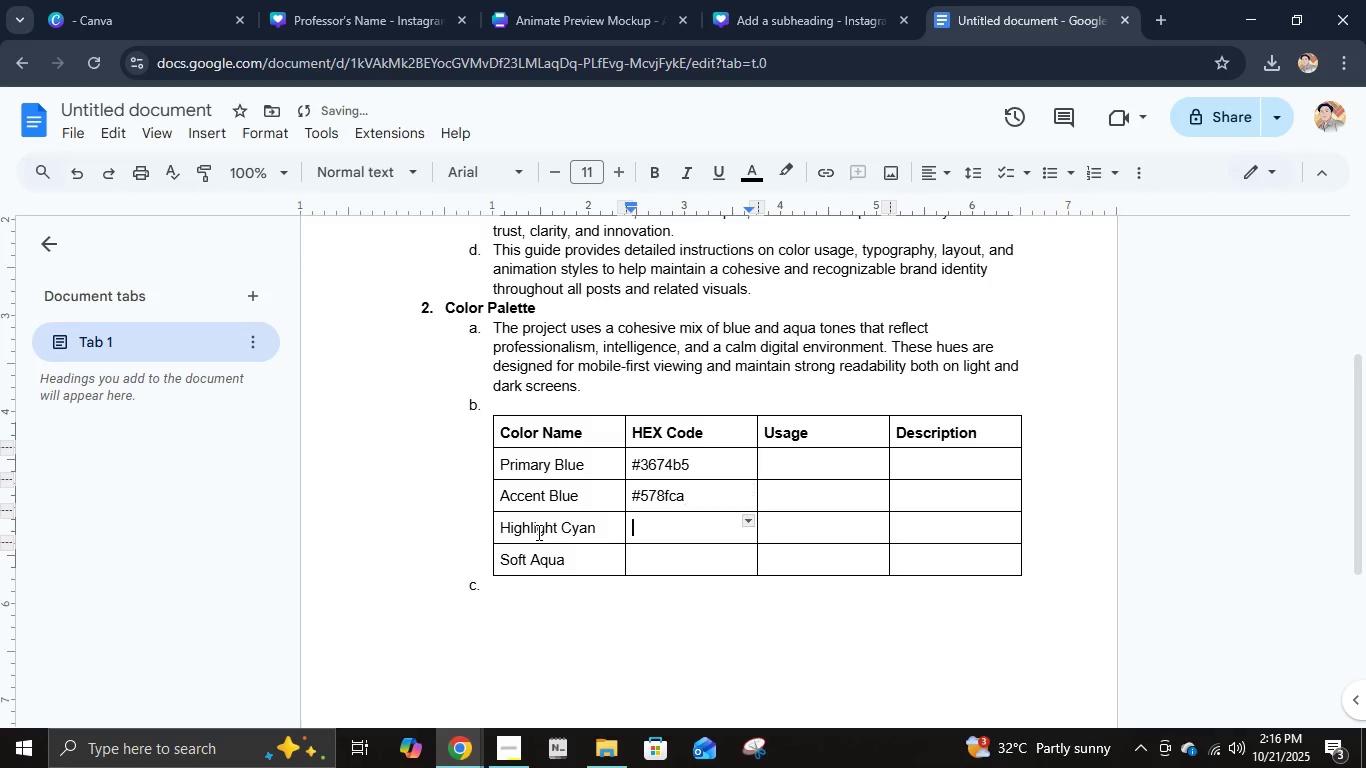 
key(ArrowDown)
 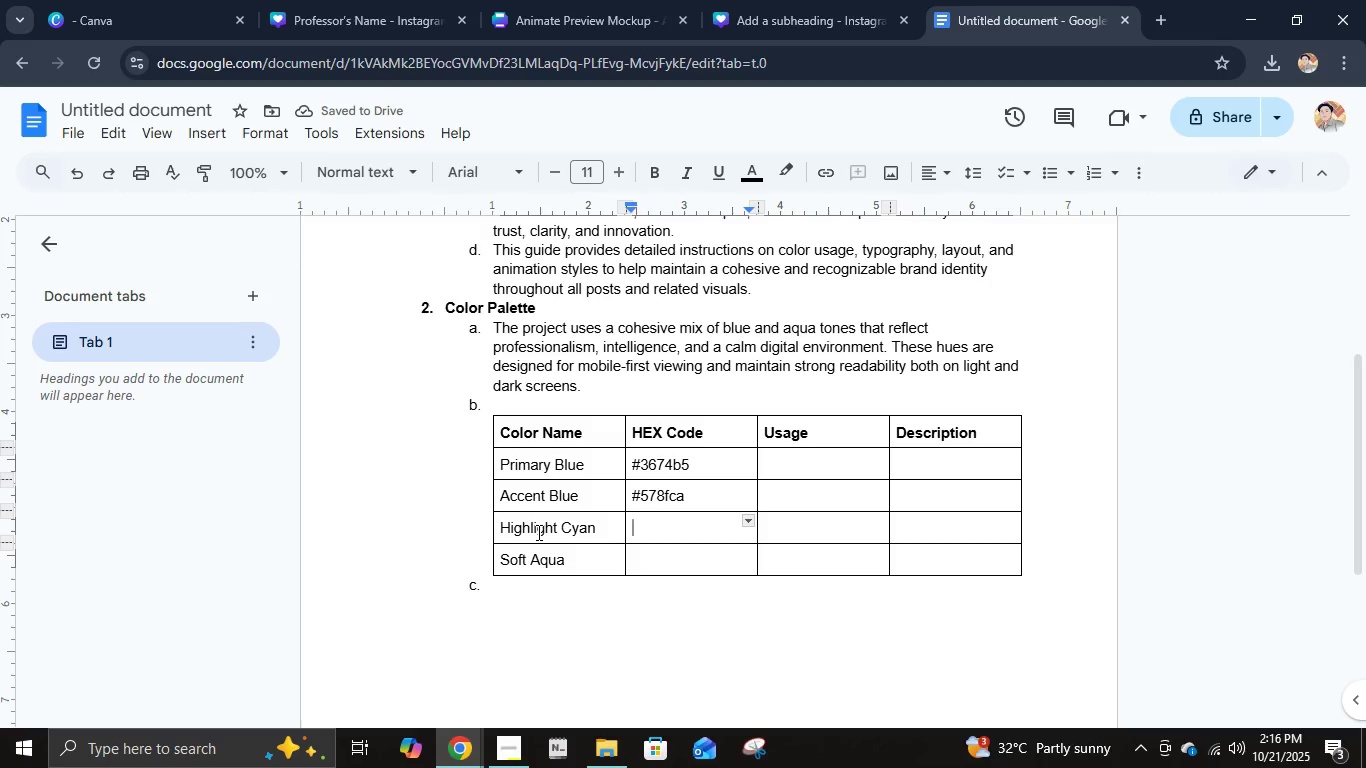 
key(A)
 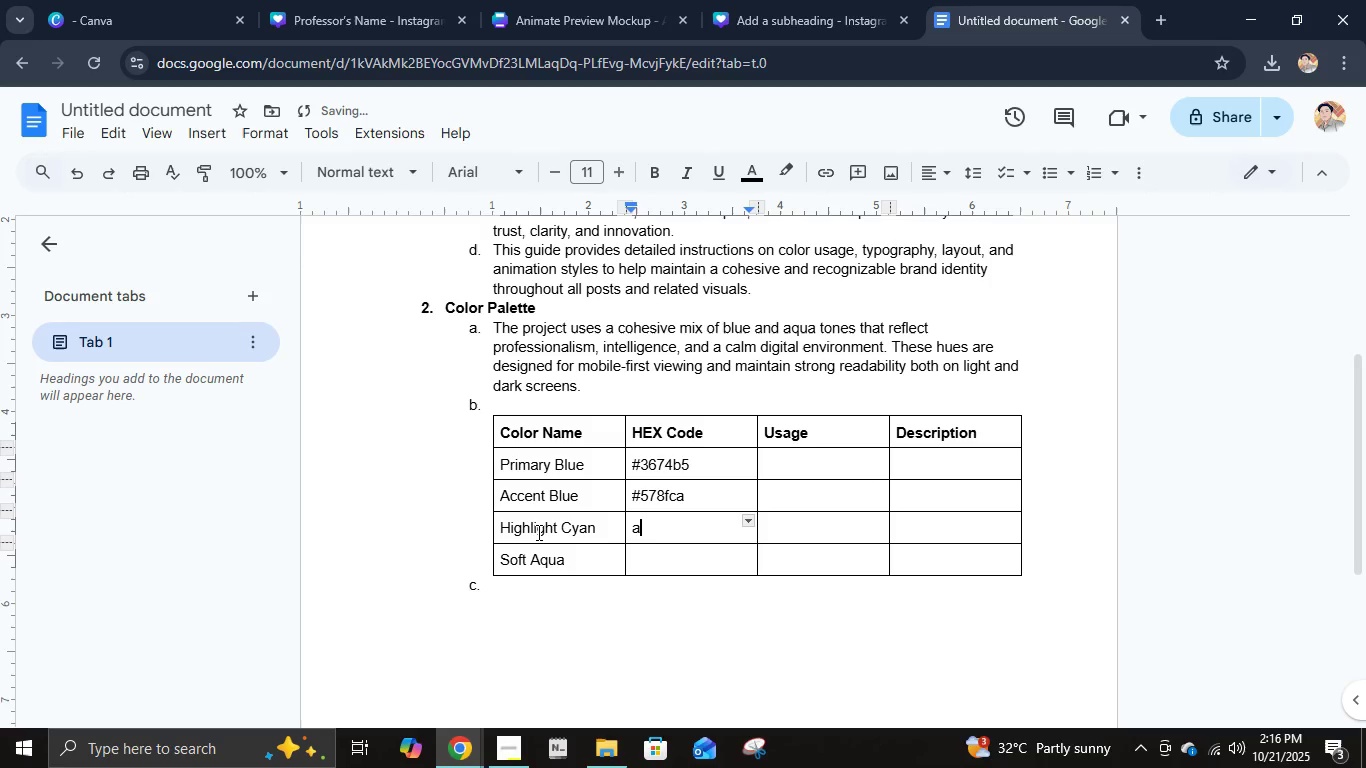 
key(Numpad1)
 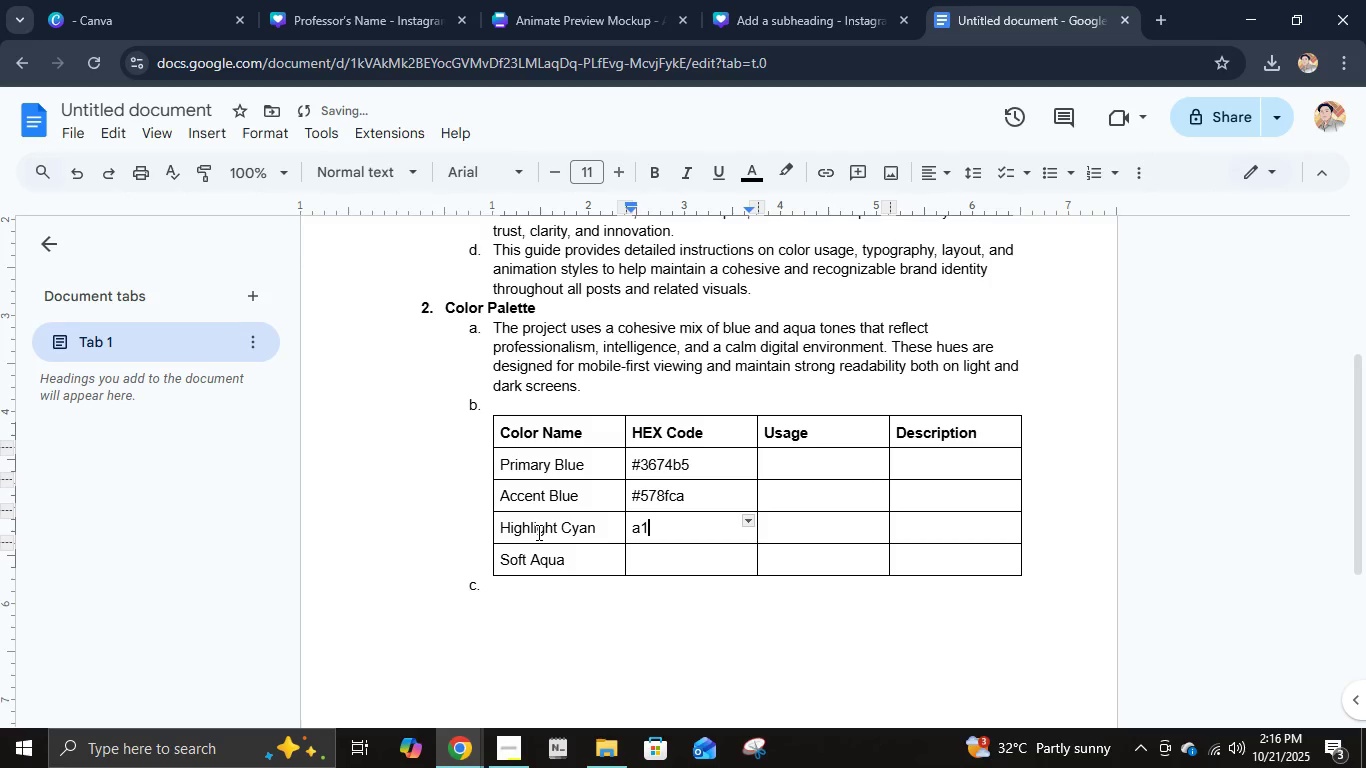 
key(E)
 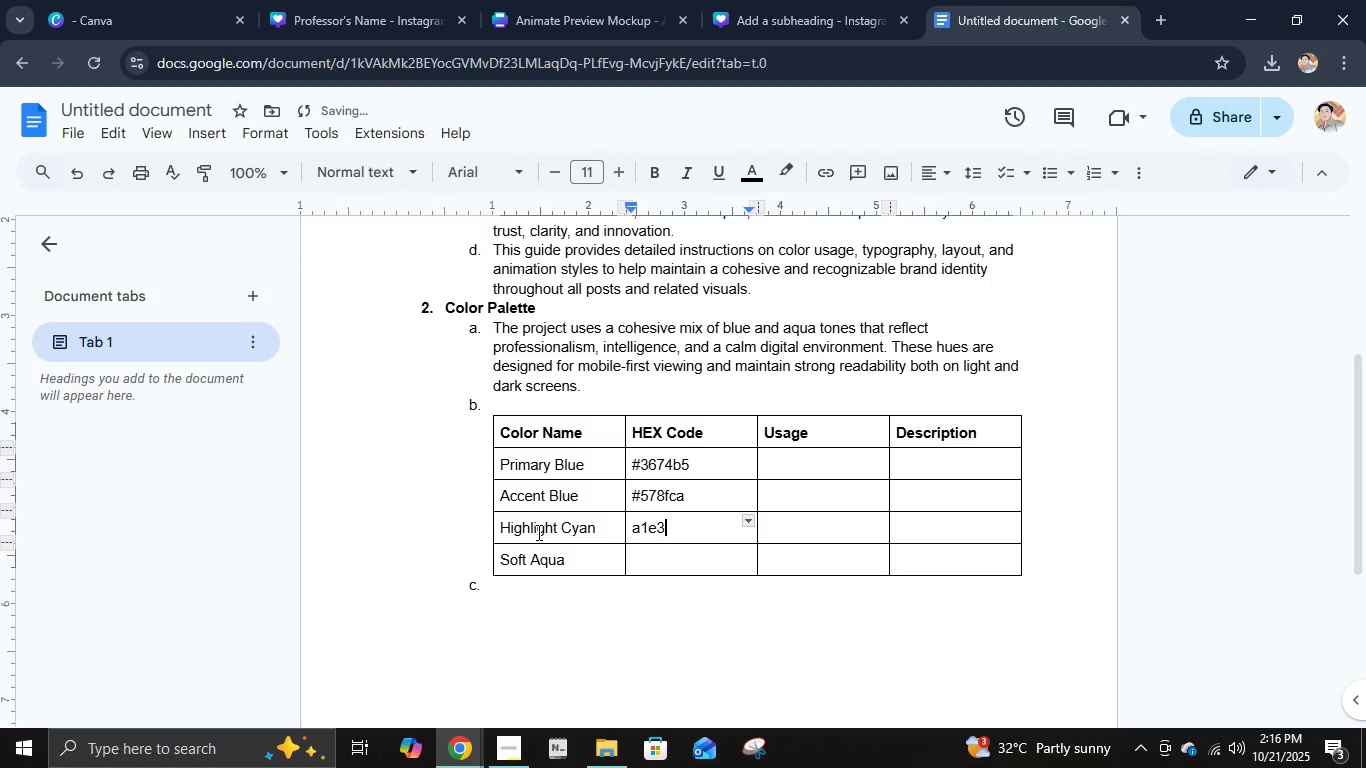 
key(Numpad3)
 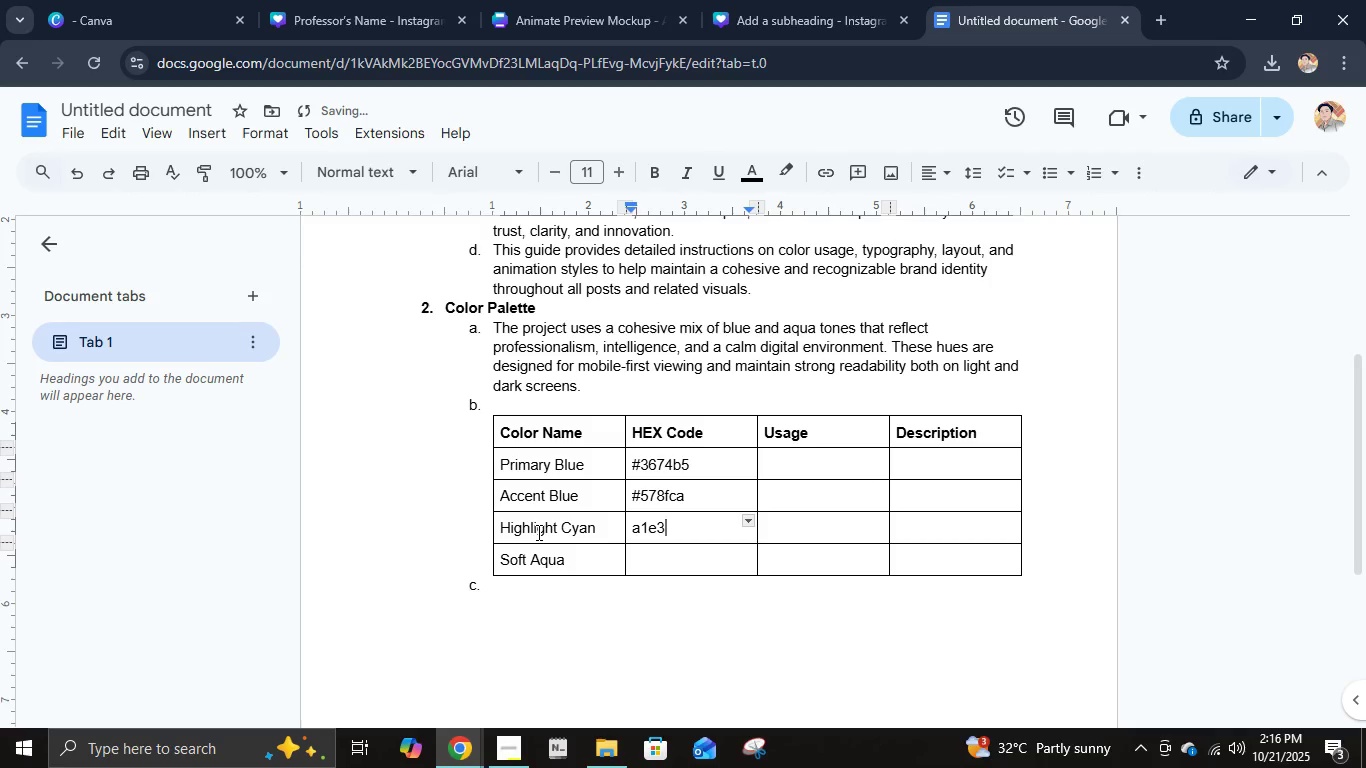 
key(F)
 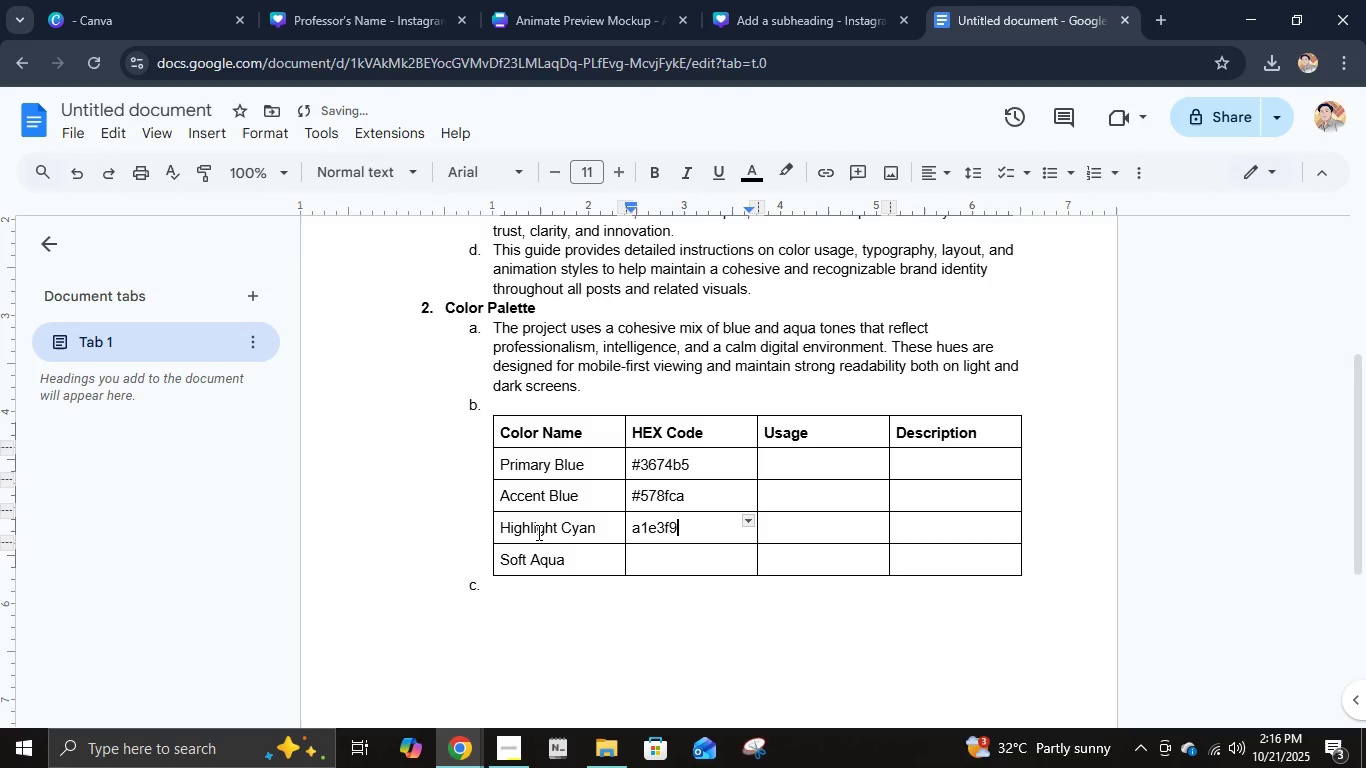 
key(Numpad9)
 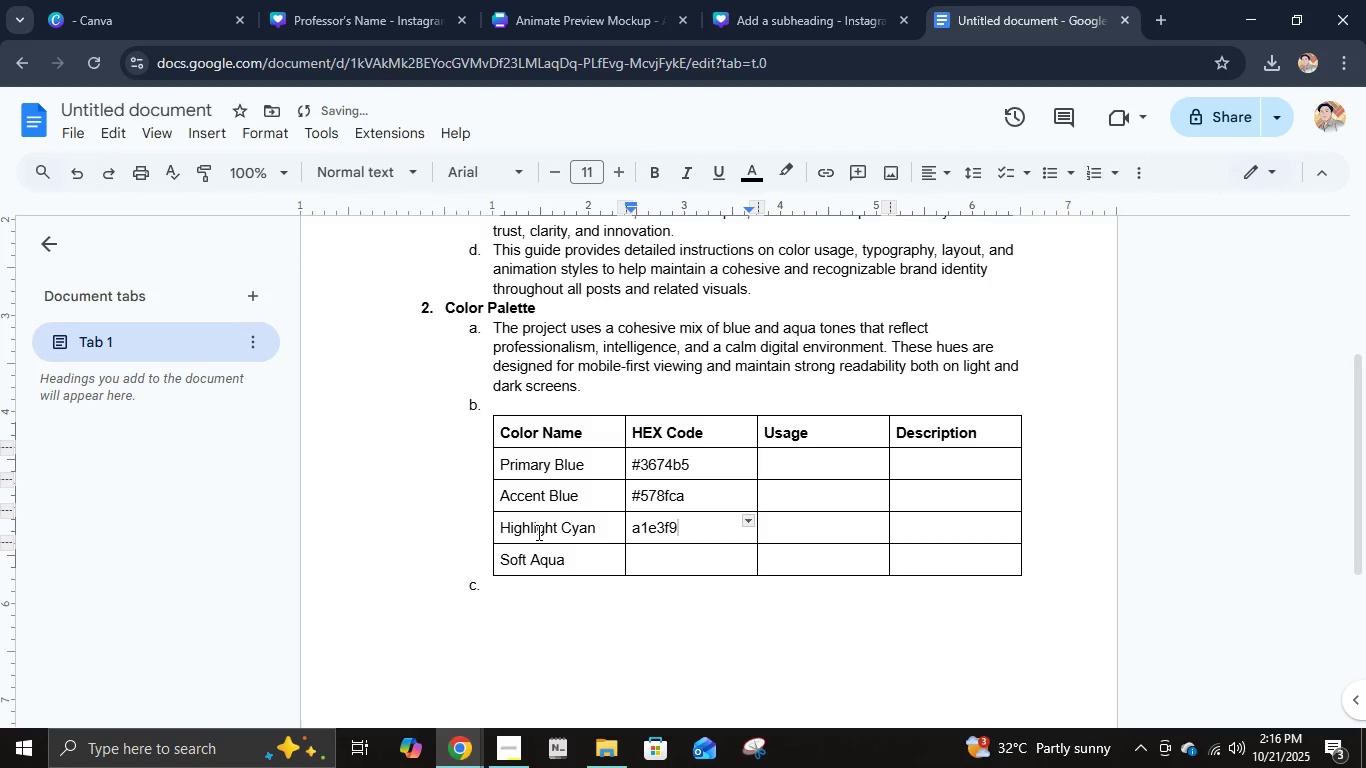 
key(ArrowDown)
 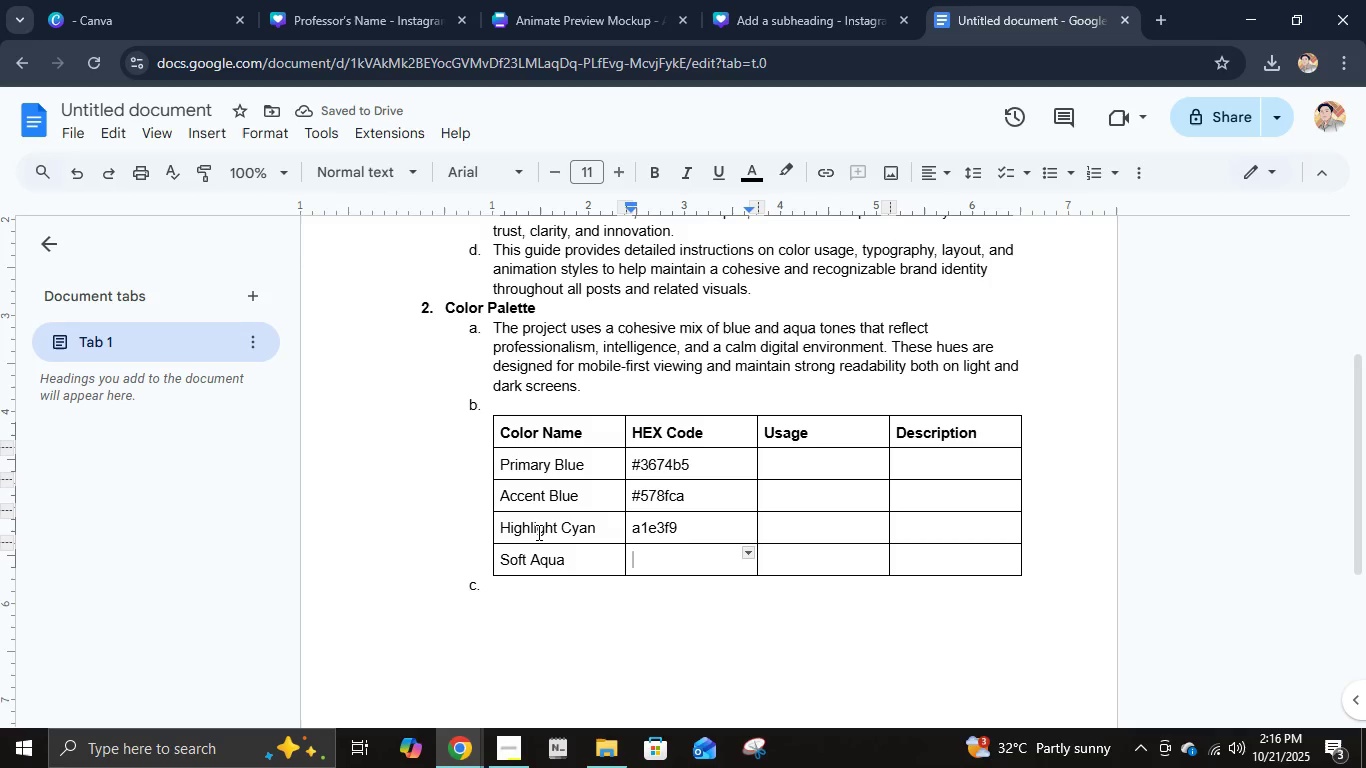 
key(ArrowUp)
 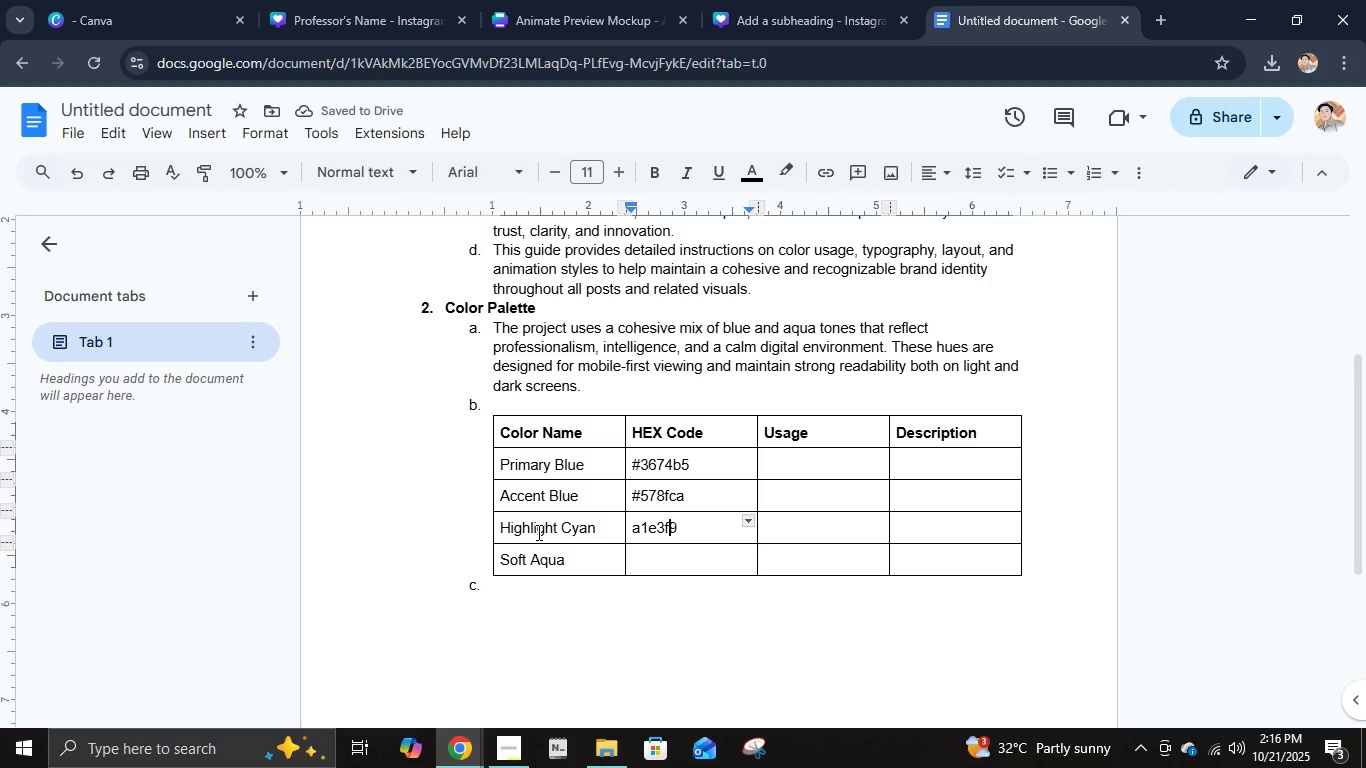 
key(ArrowLeft)
 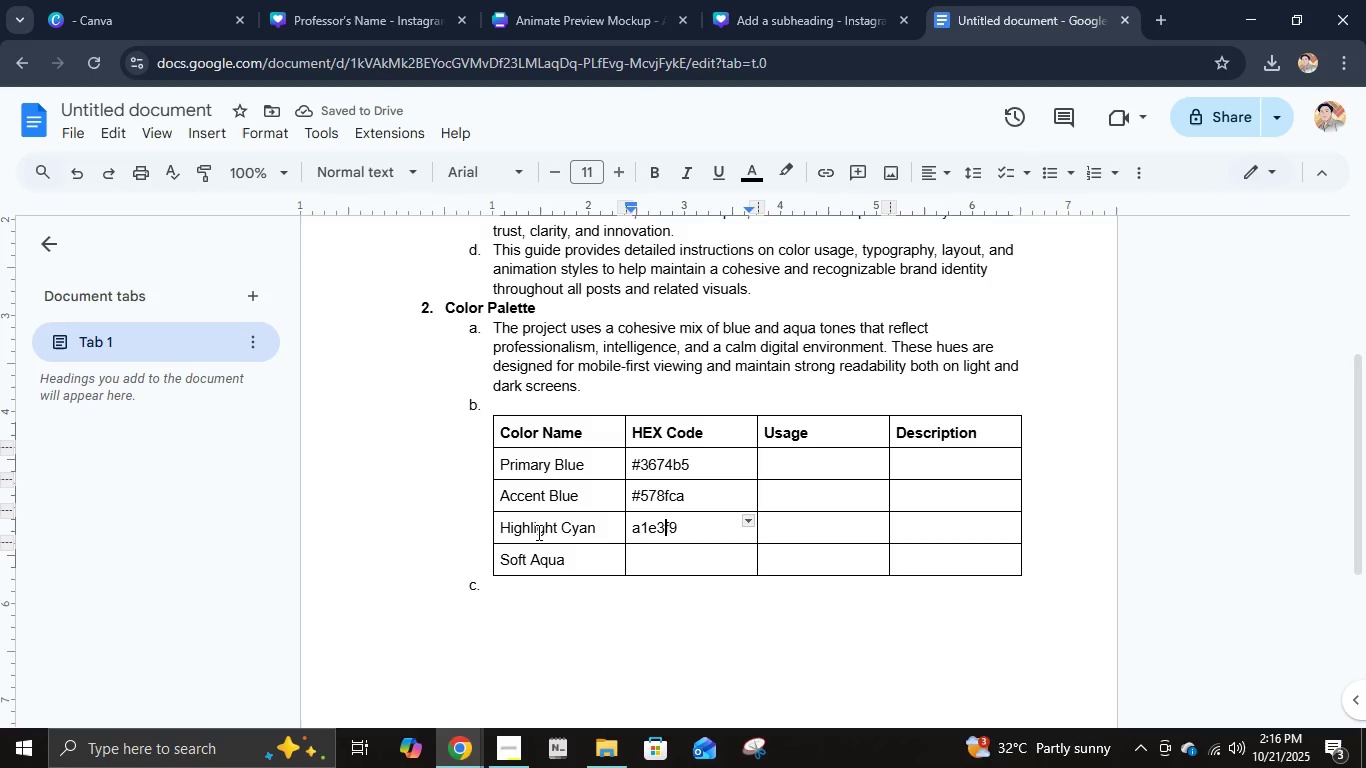 
key(ArrowLeft)
 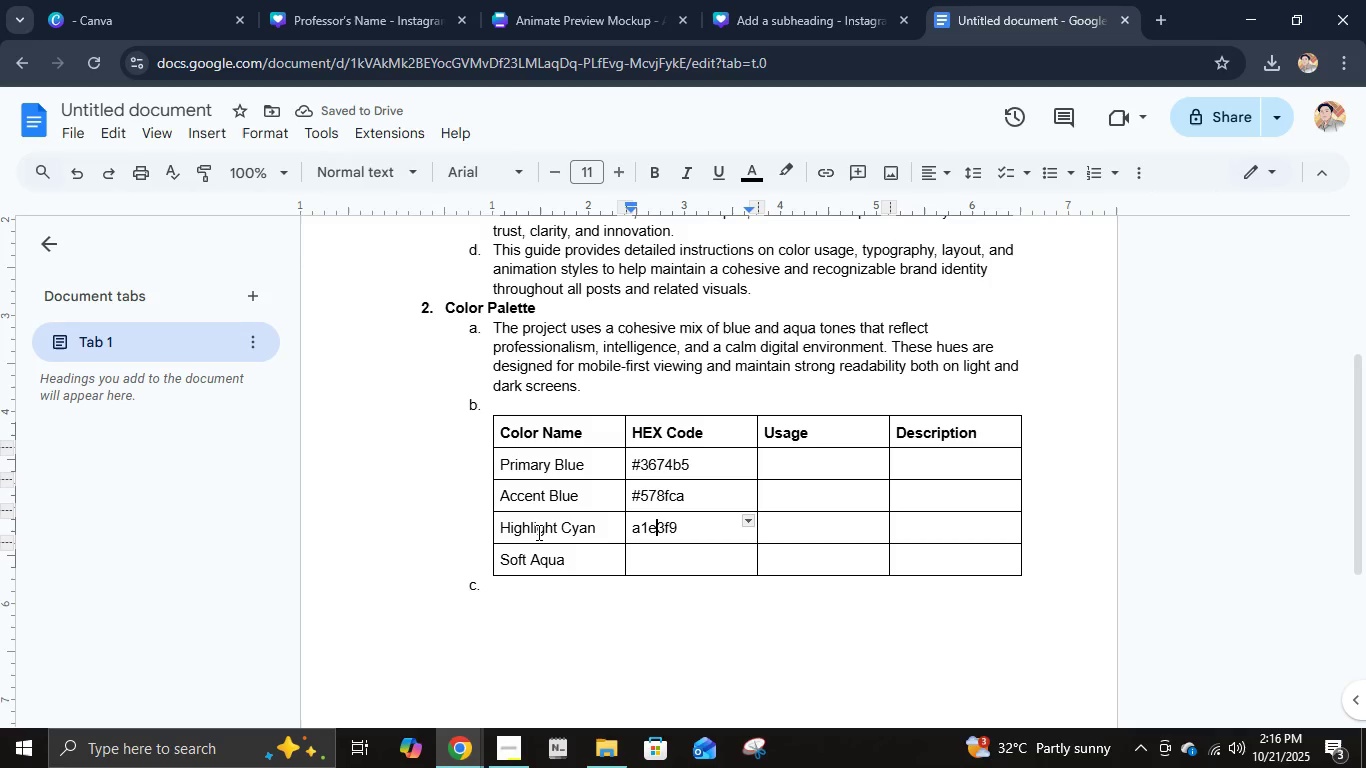 
key(ArrowLeft)
 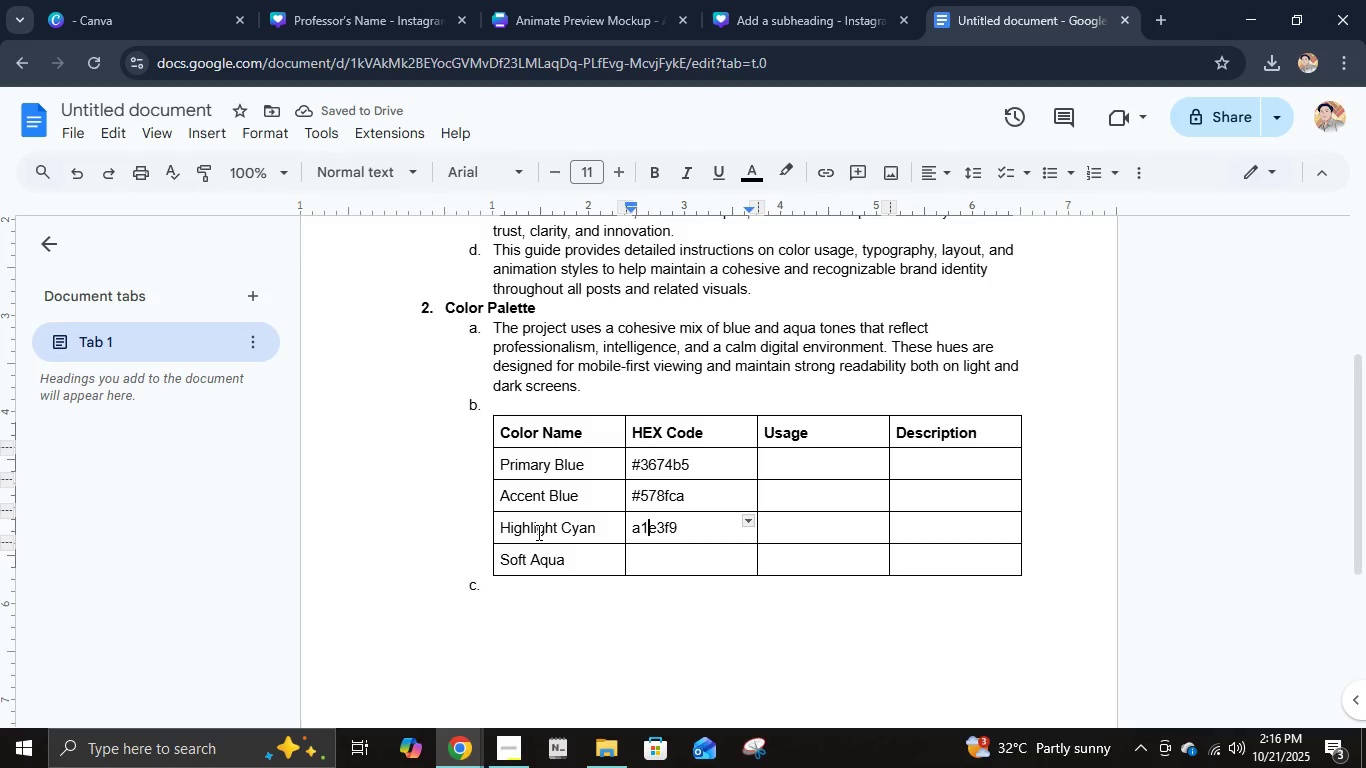 
key(ArrowLeft)
 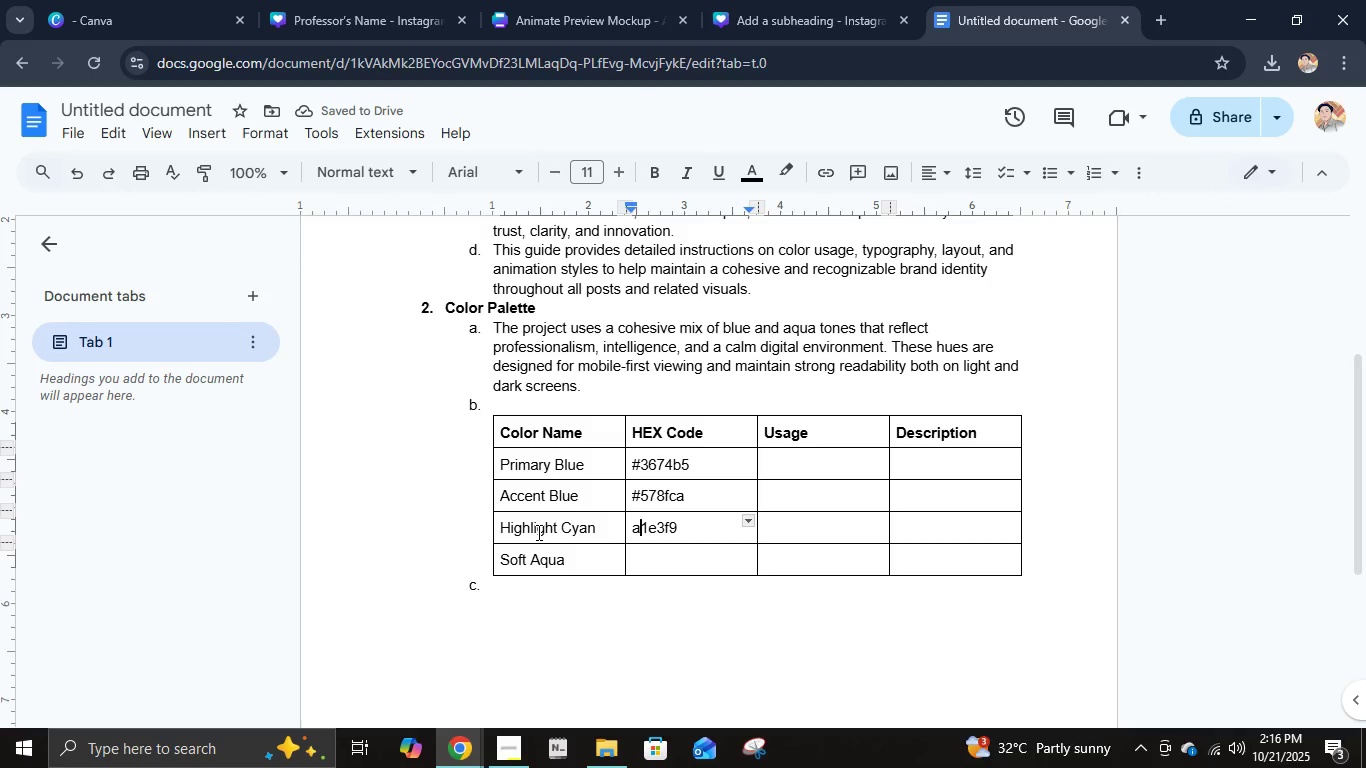 
key(ArrowLeft)
 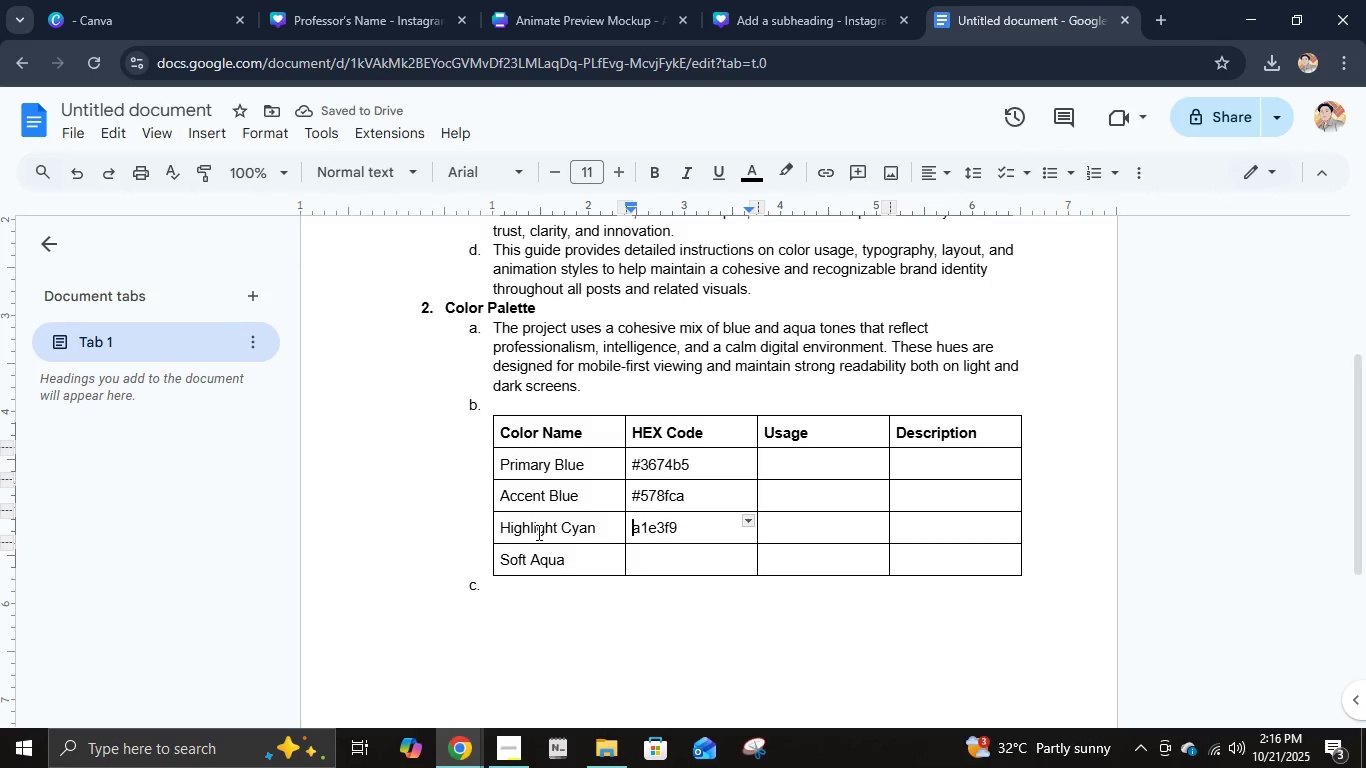 
key(ArrowLeft)
 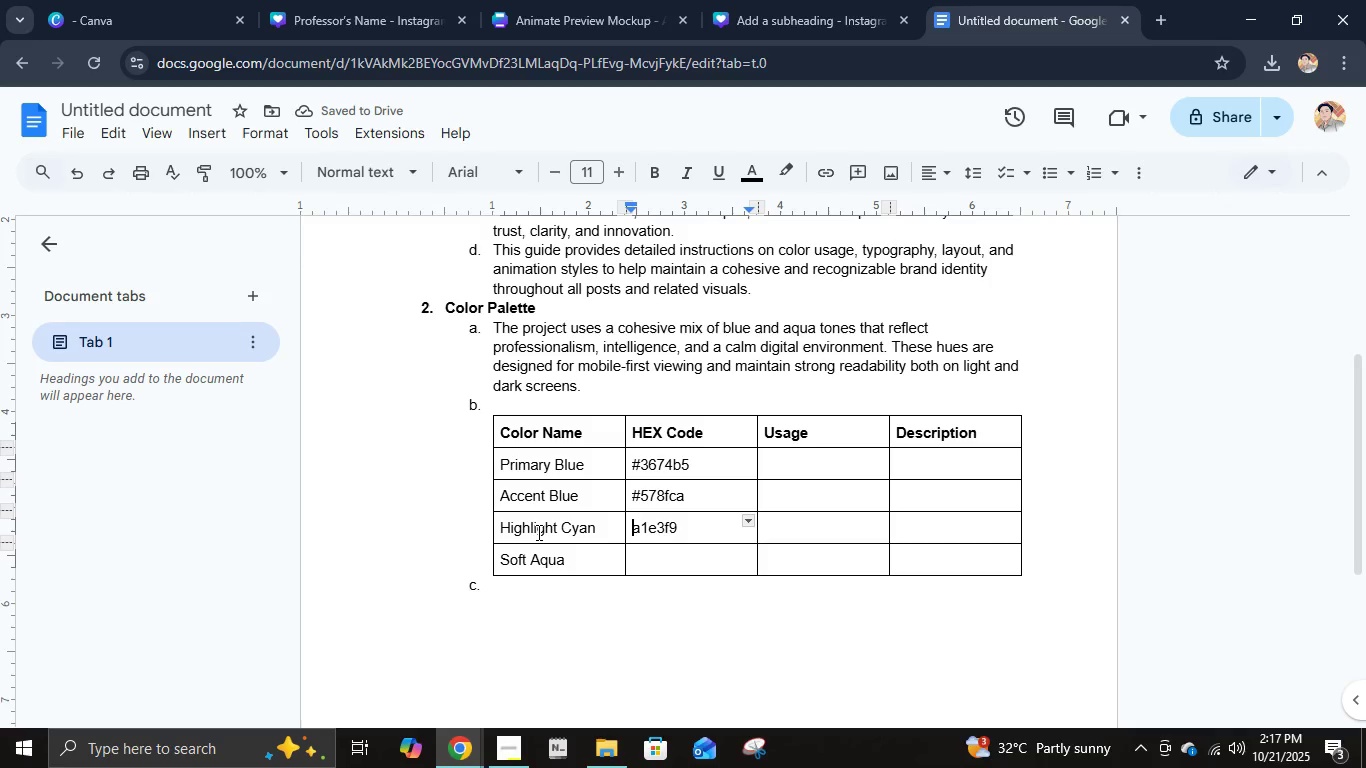 
key(Shift+3)
 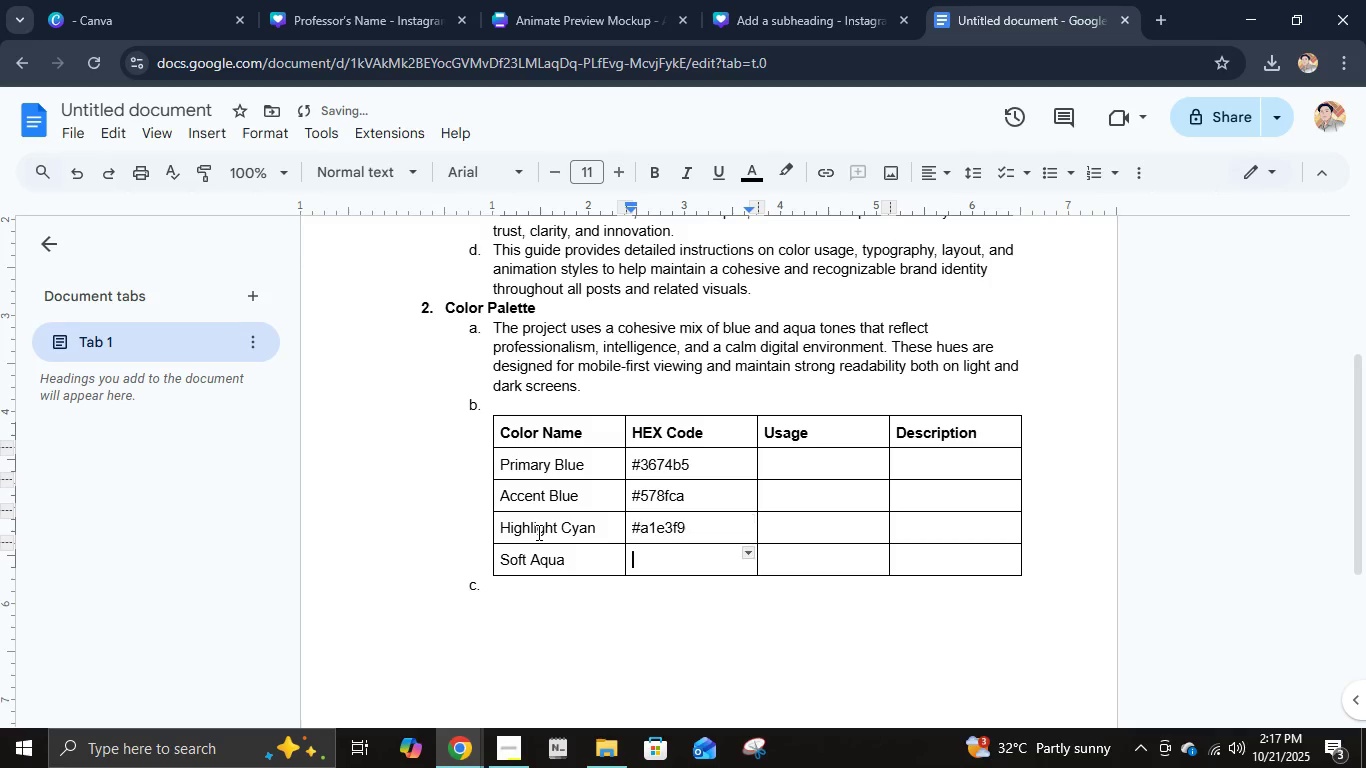 
key(ArrowDown)
 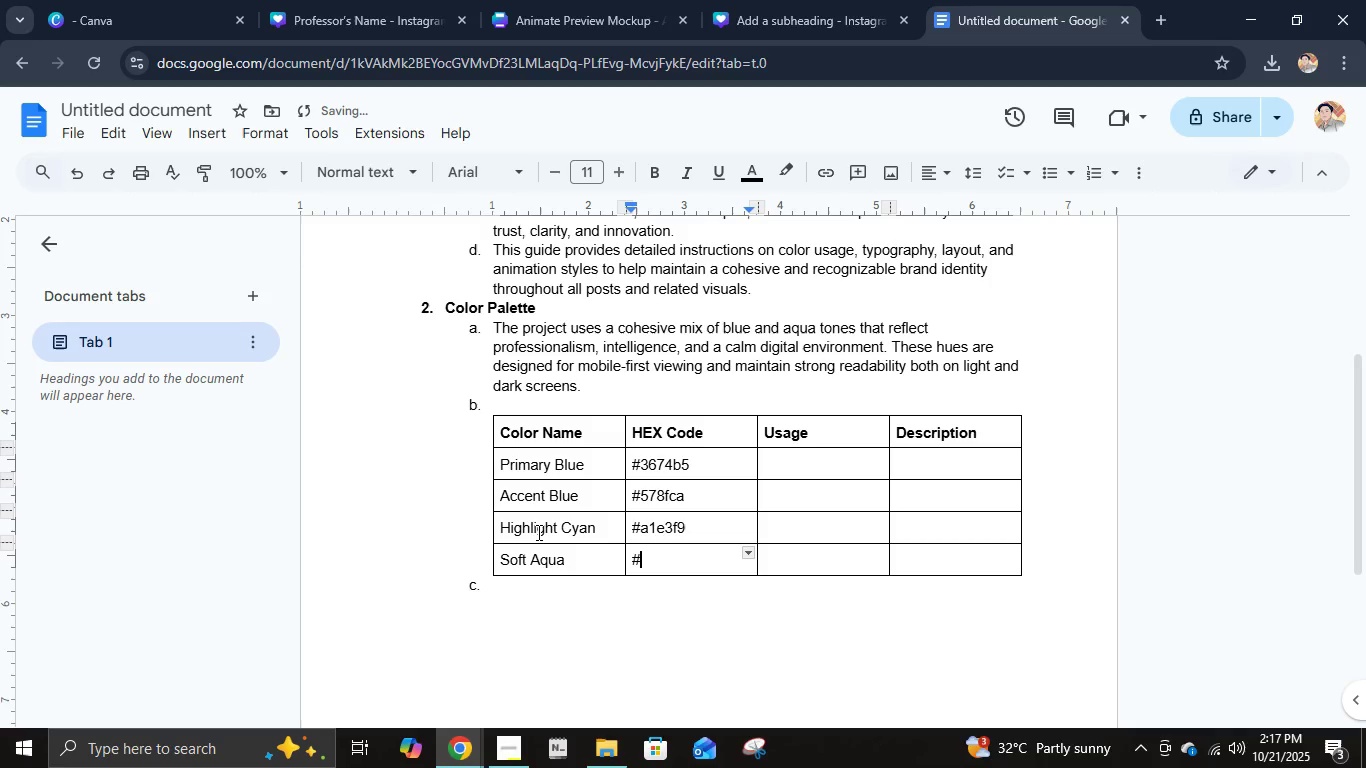 
type(#d1f8ef)
 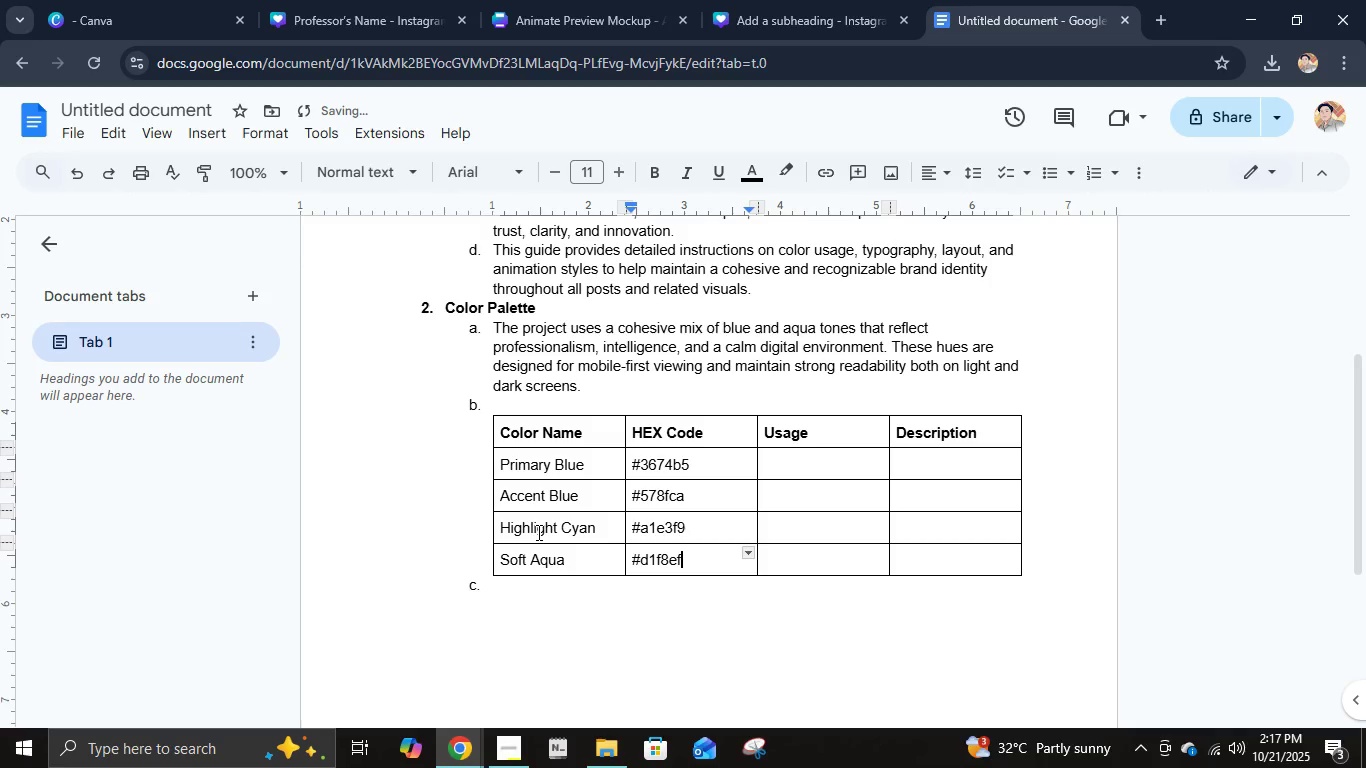 
key(ArrowRight)
 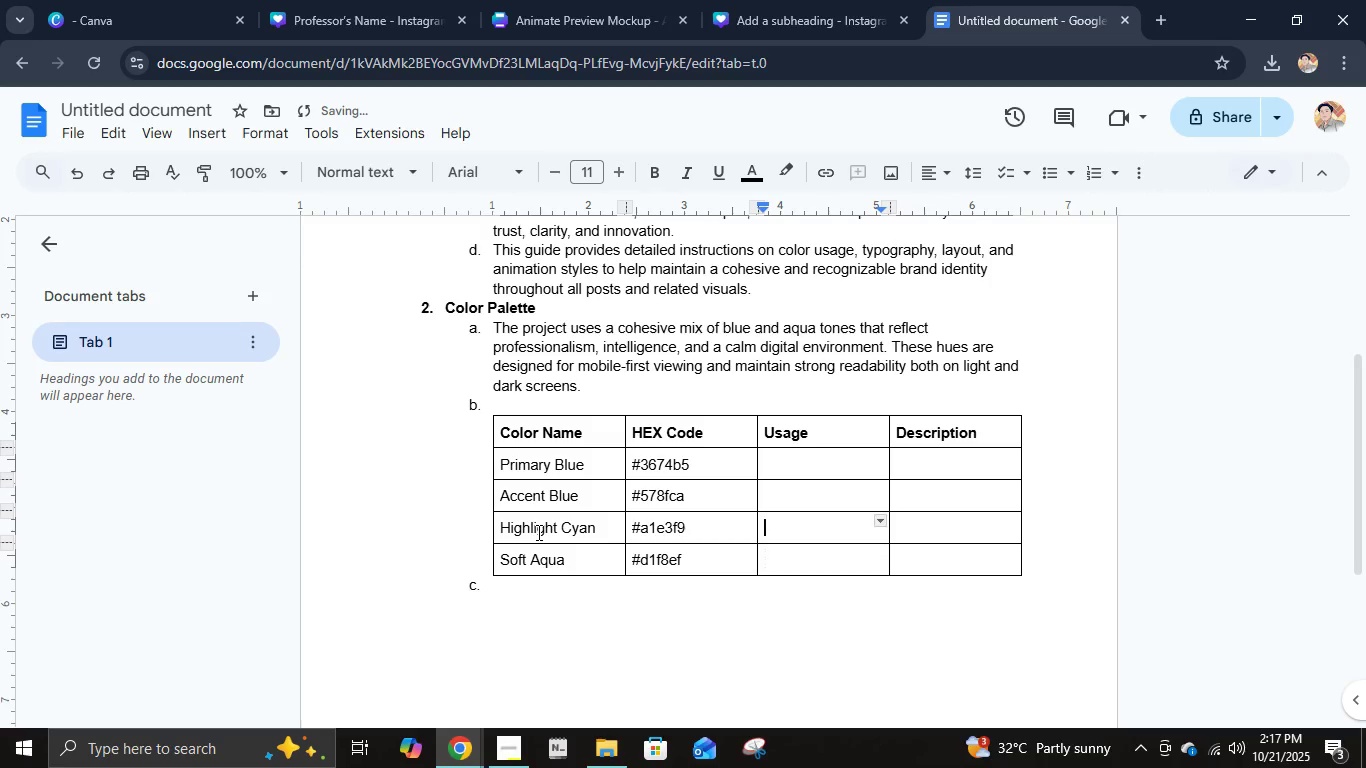 
key(ArrowUp)
 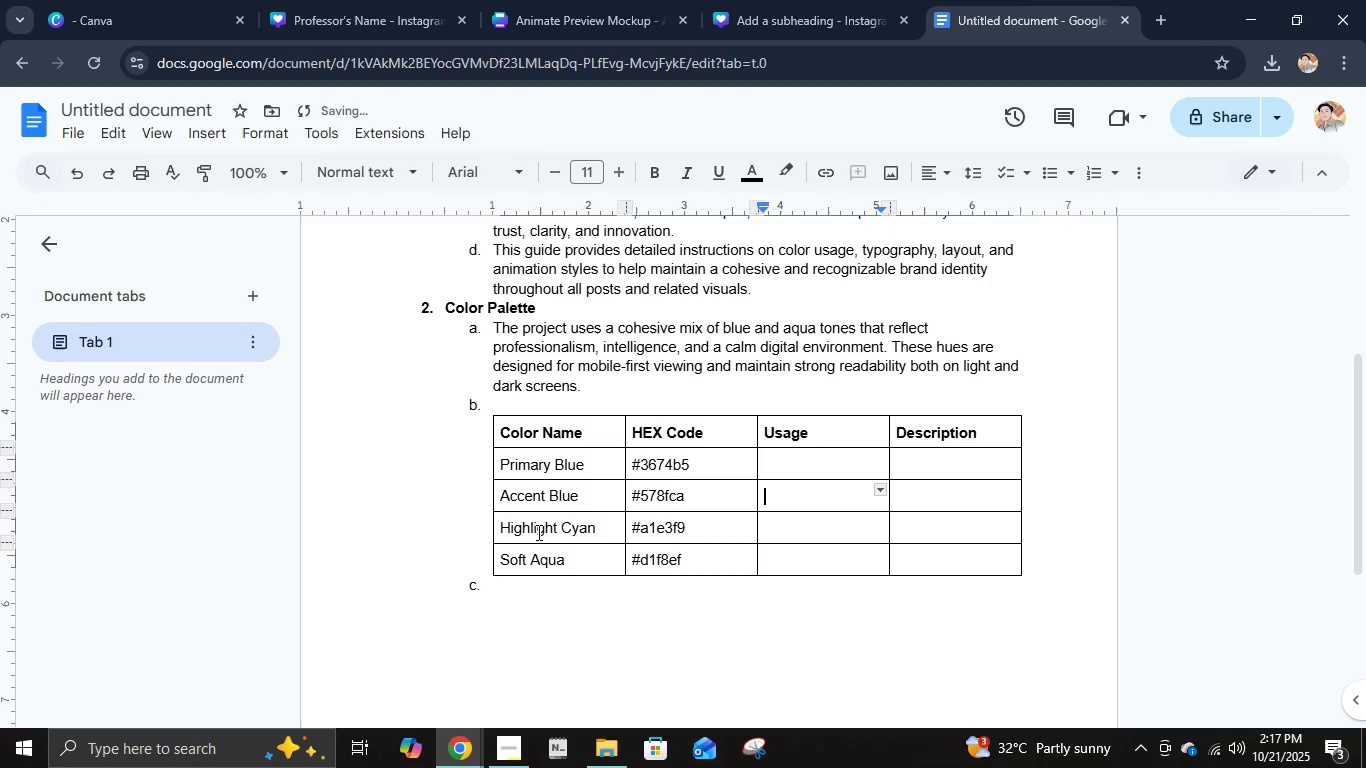 
key(ArrowUp)
 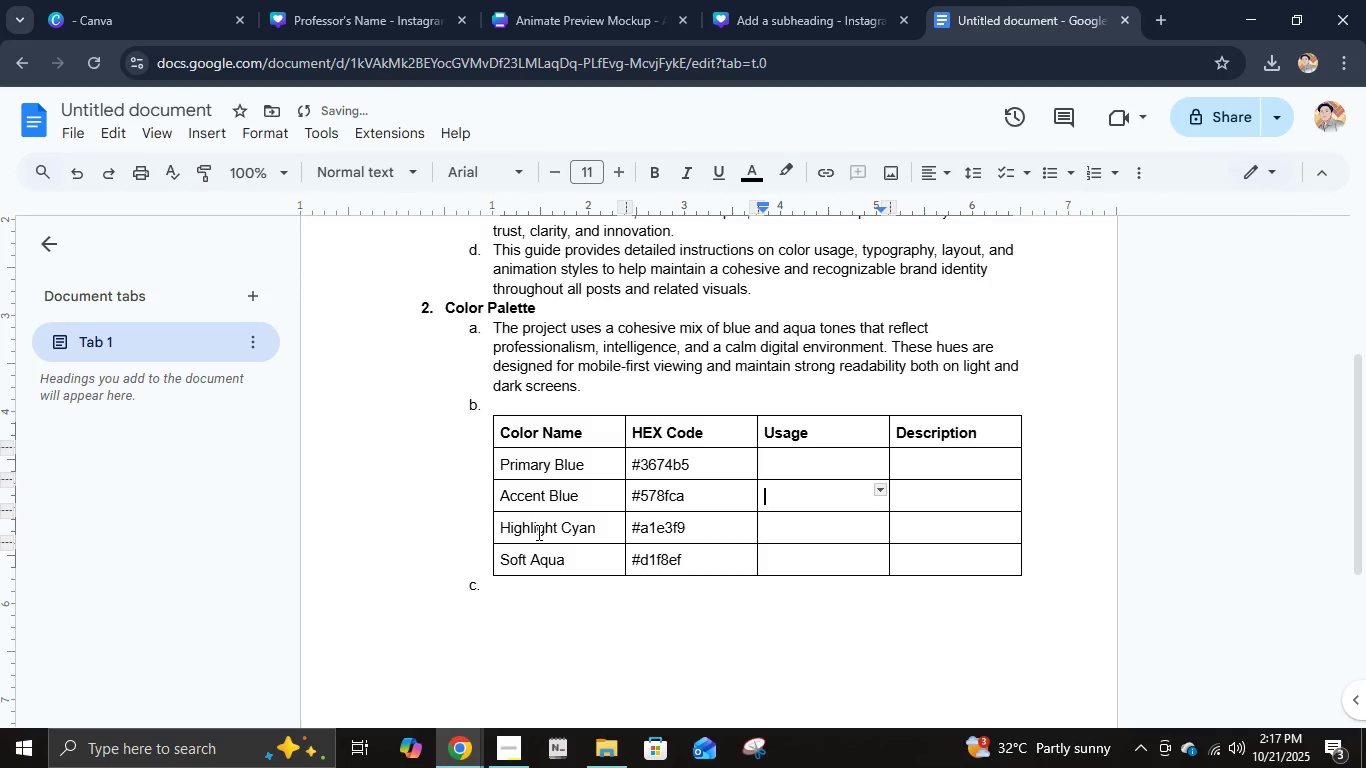 
key(ArrowUp)
 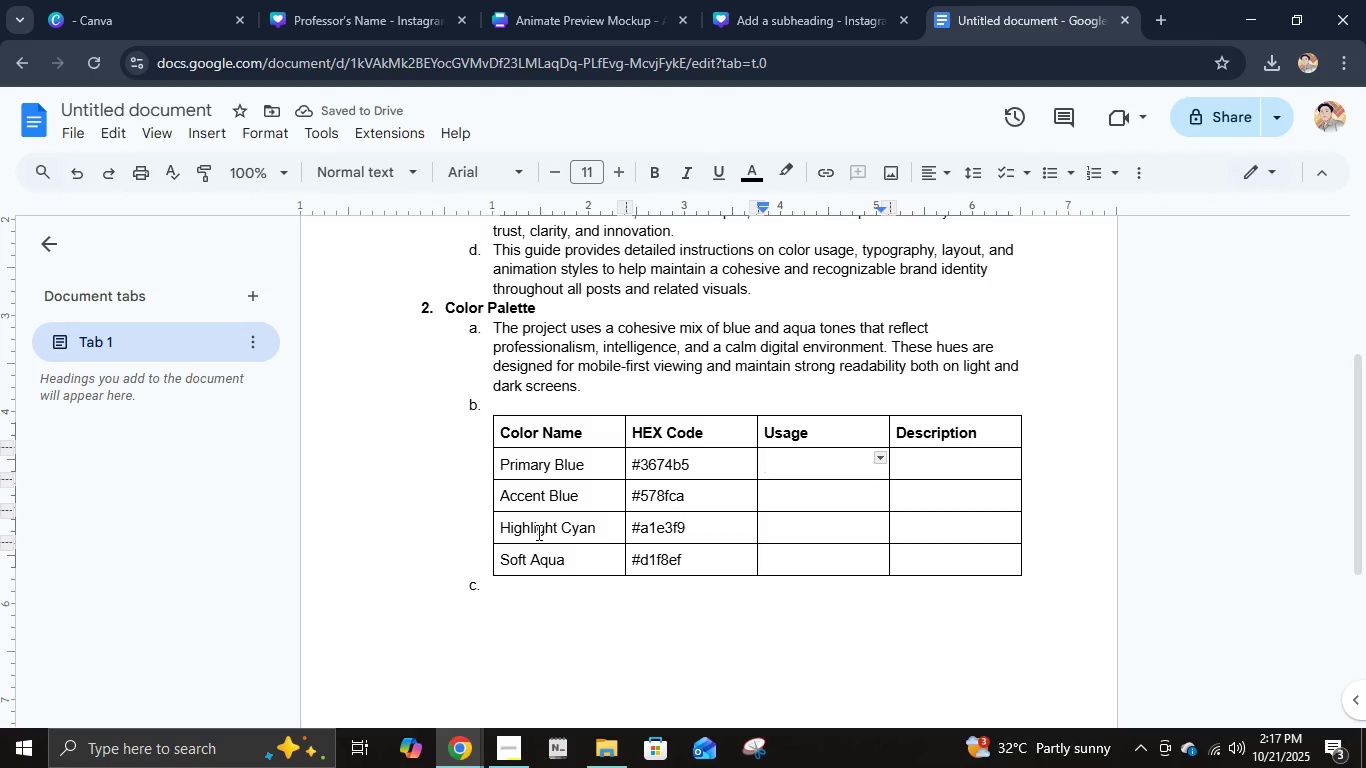 
wait(5.06)
 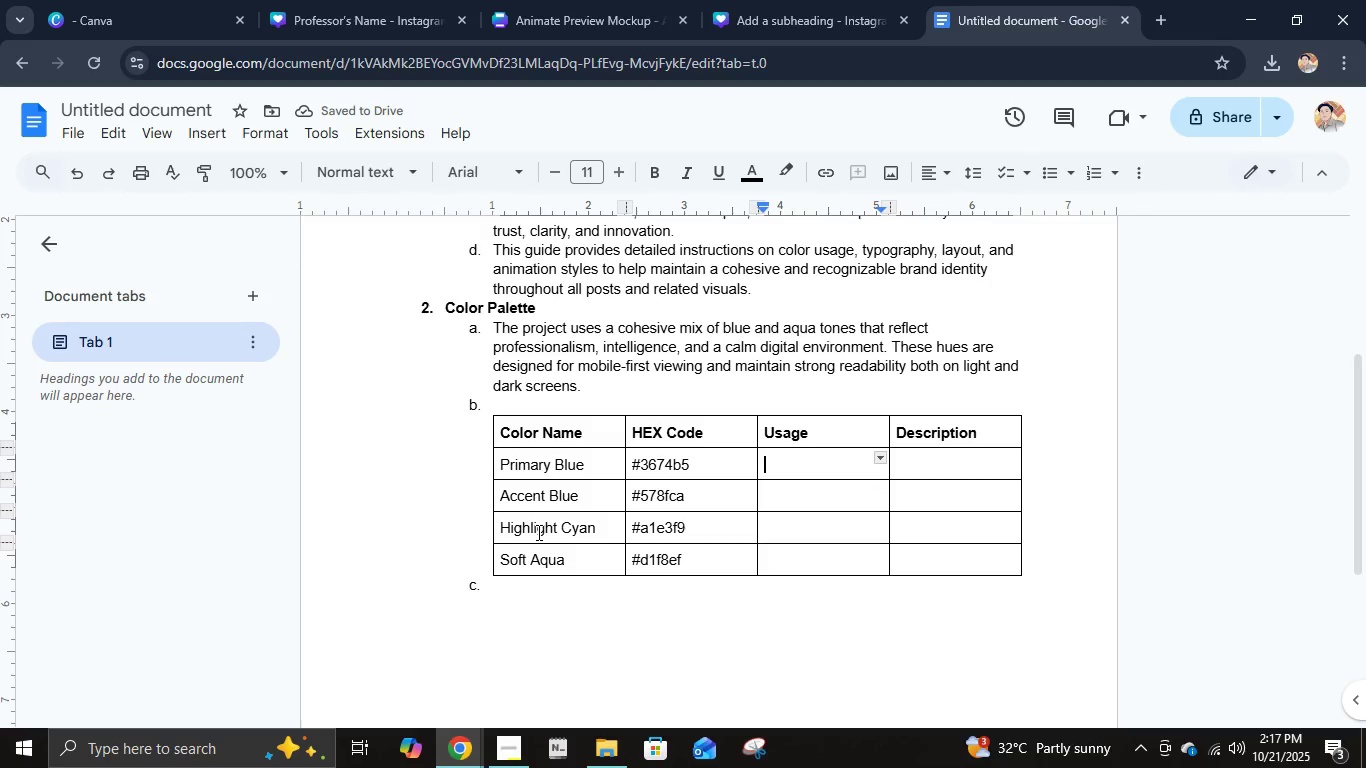 
type(Headers, main backgo)
key(Backspace)
type(rounds )
key(Backspace)
type(m )
key(Backspace)
type(, buttons)
 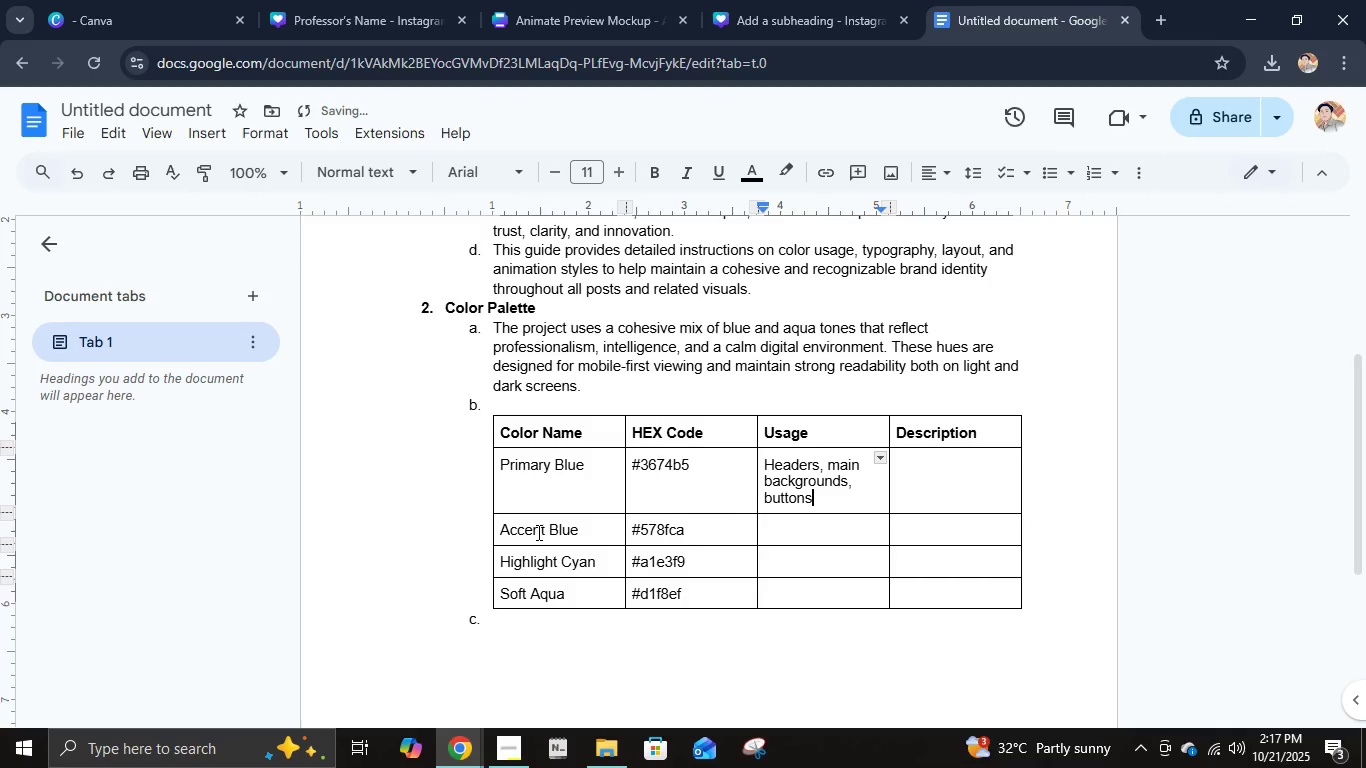 
key(ArrowDown)
 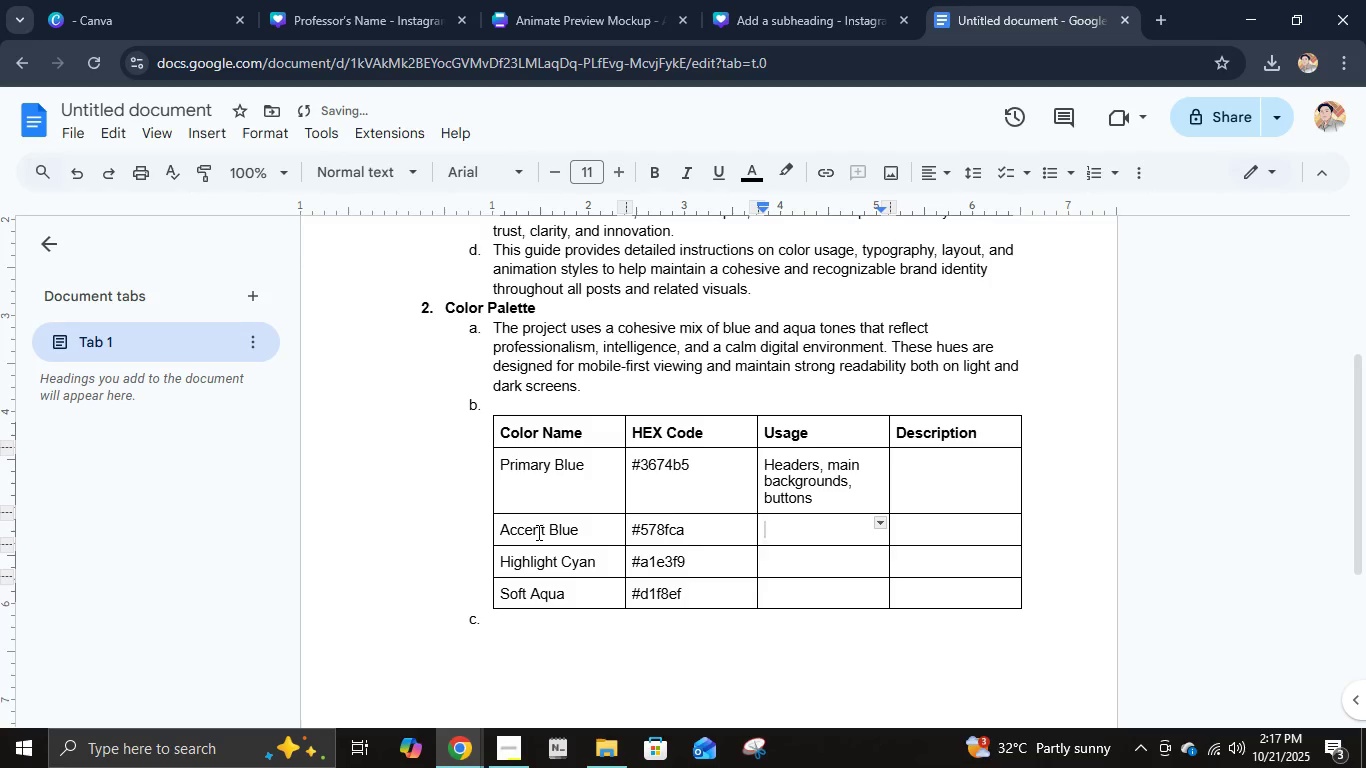 
type(Subheadings, icons, secondary text)
 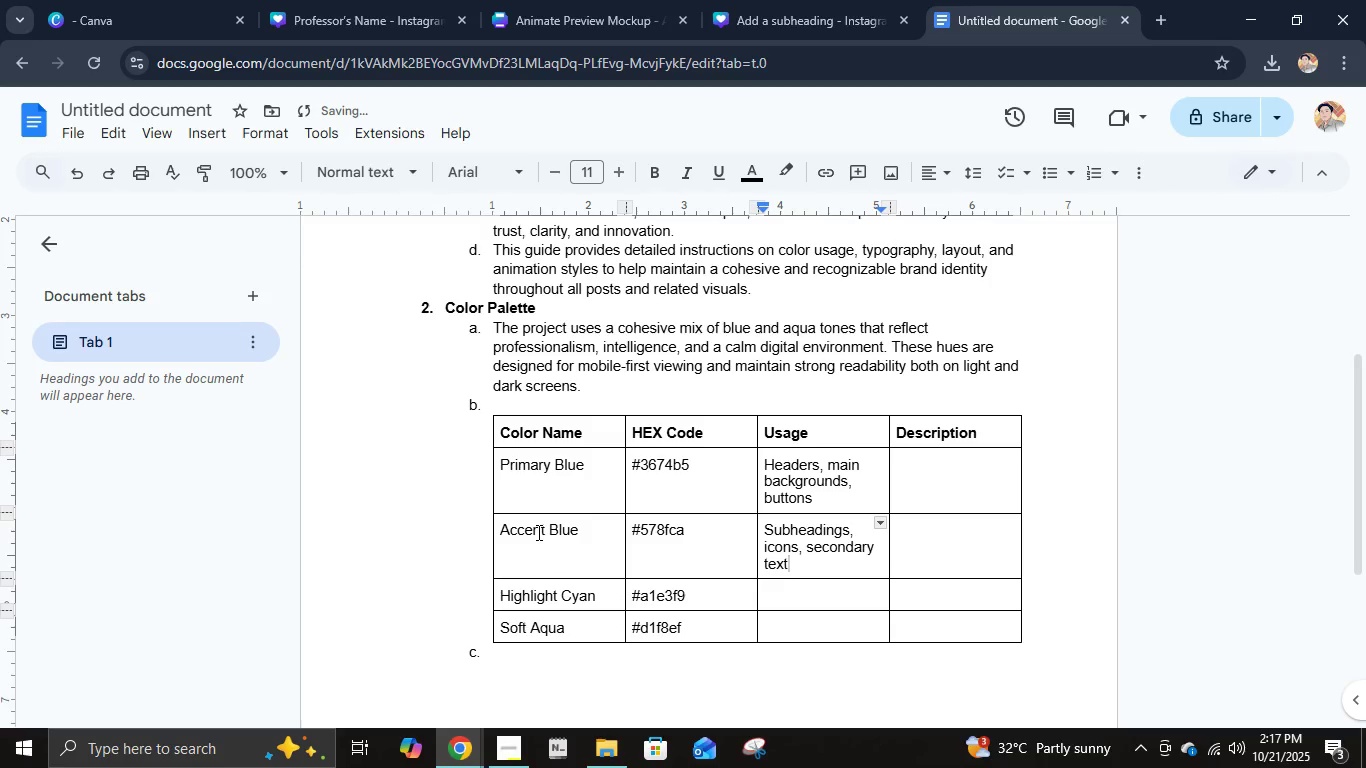 
key(ArrowDown)
 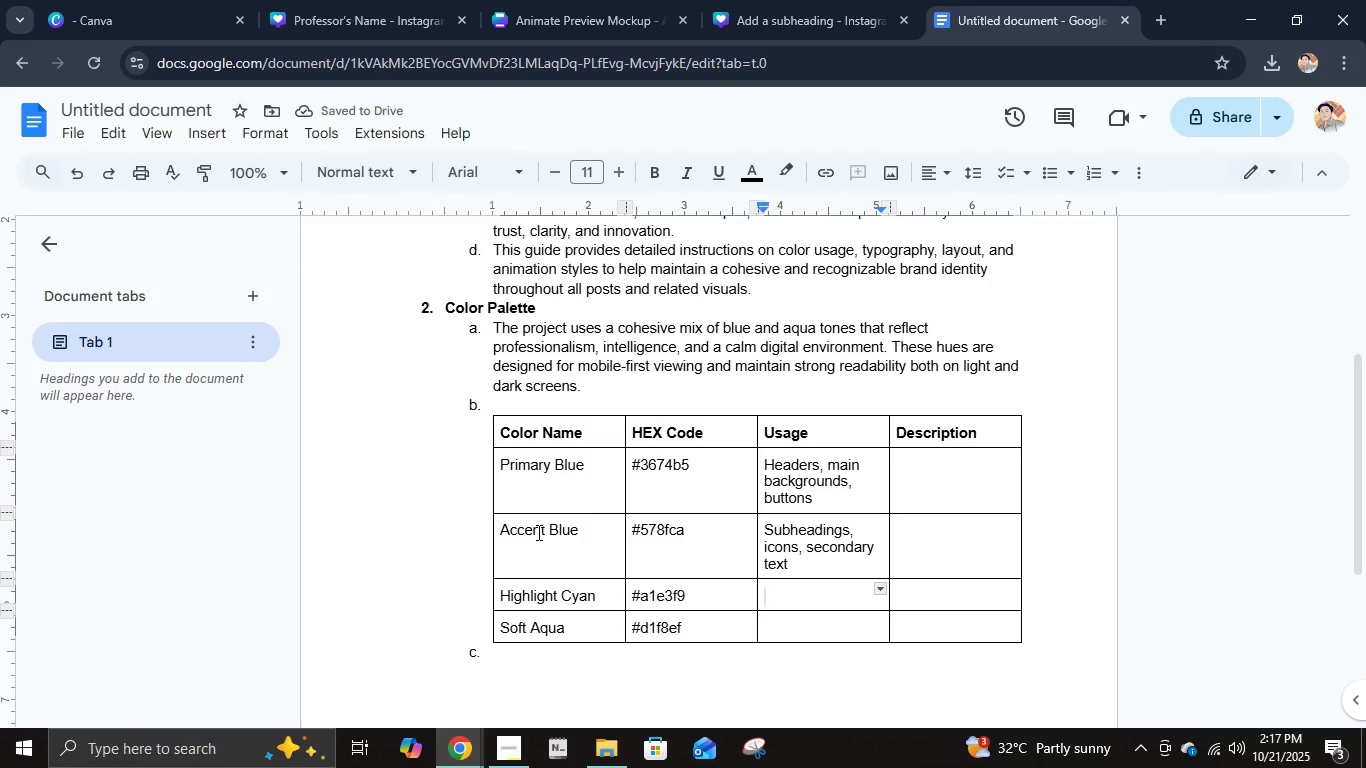 
type(Buttons, interactive graphics, QR frames)
 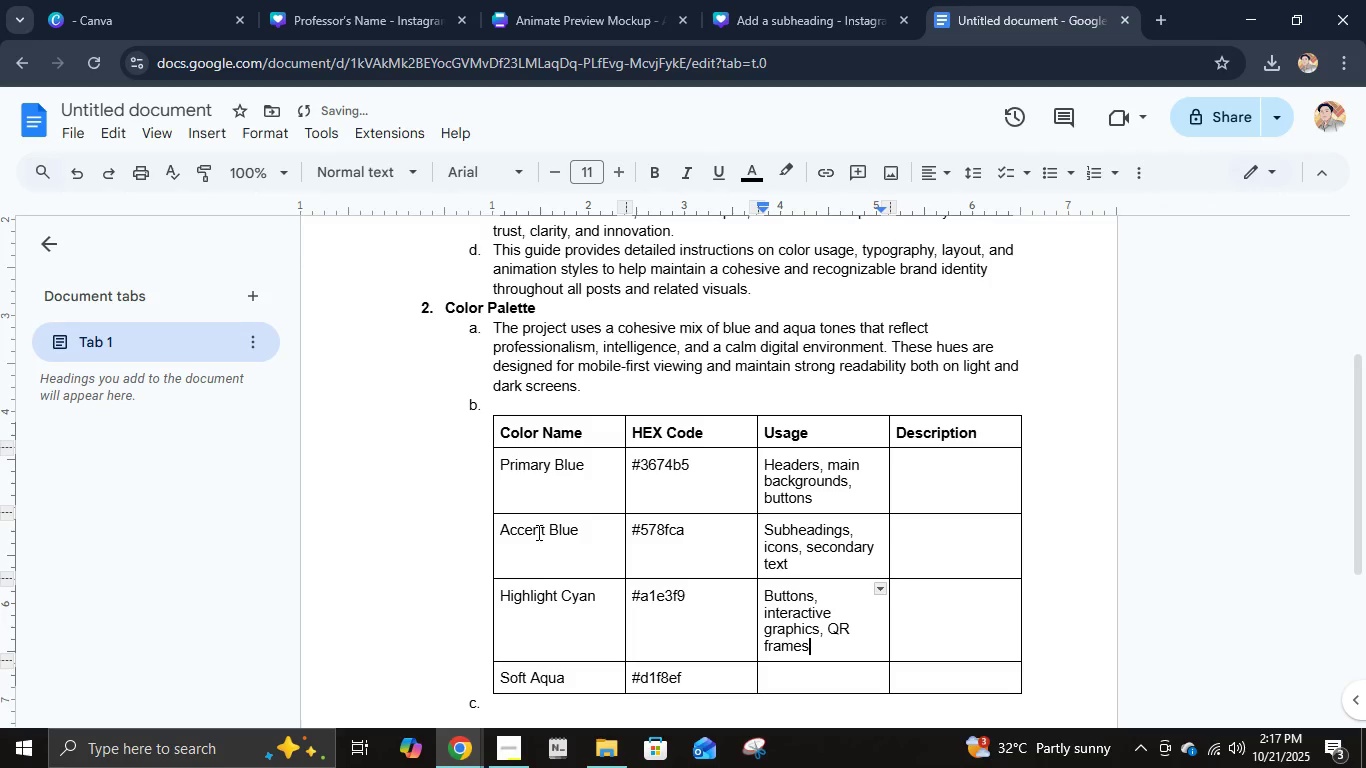 
key(ArrowDown)
 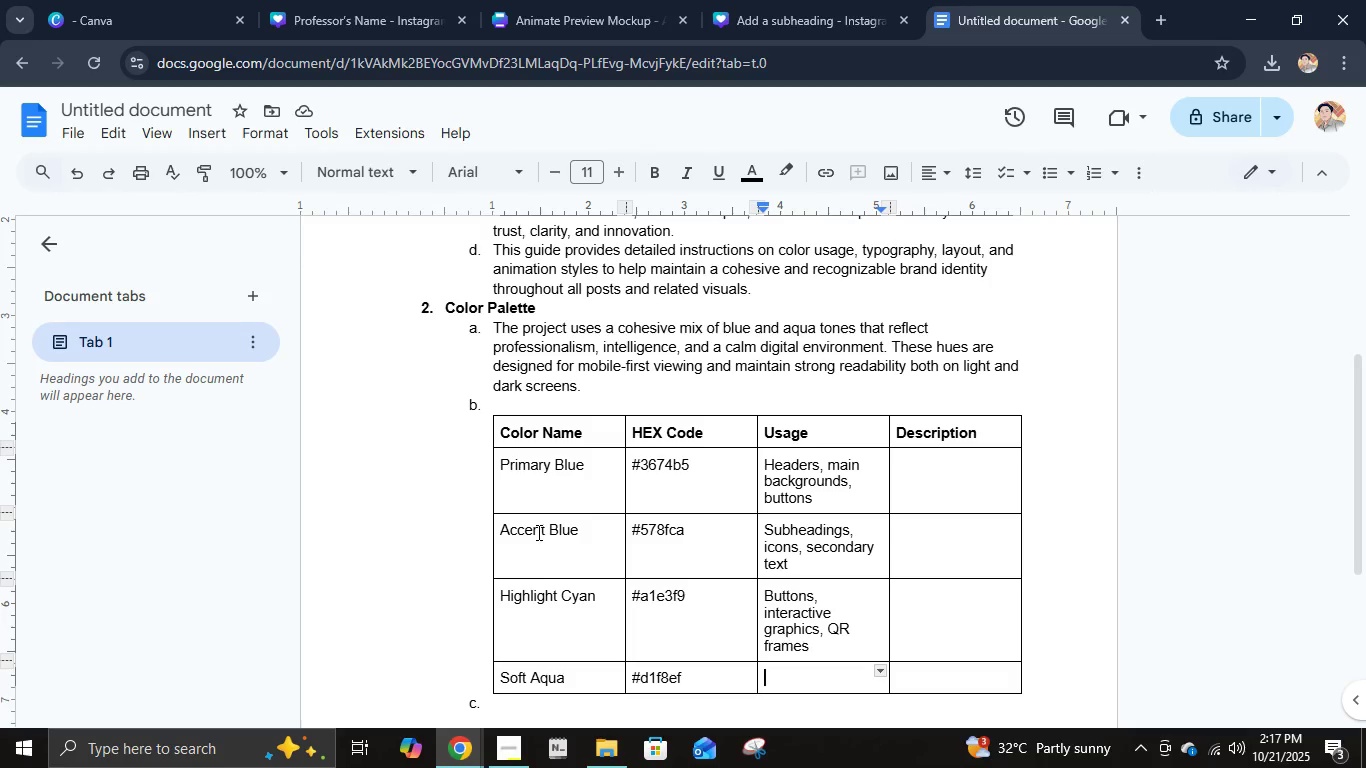 
wait(7.28)
 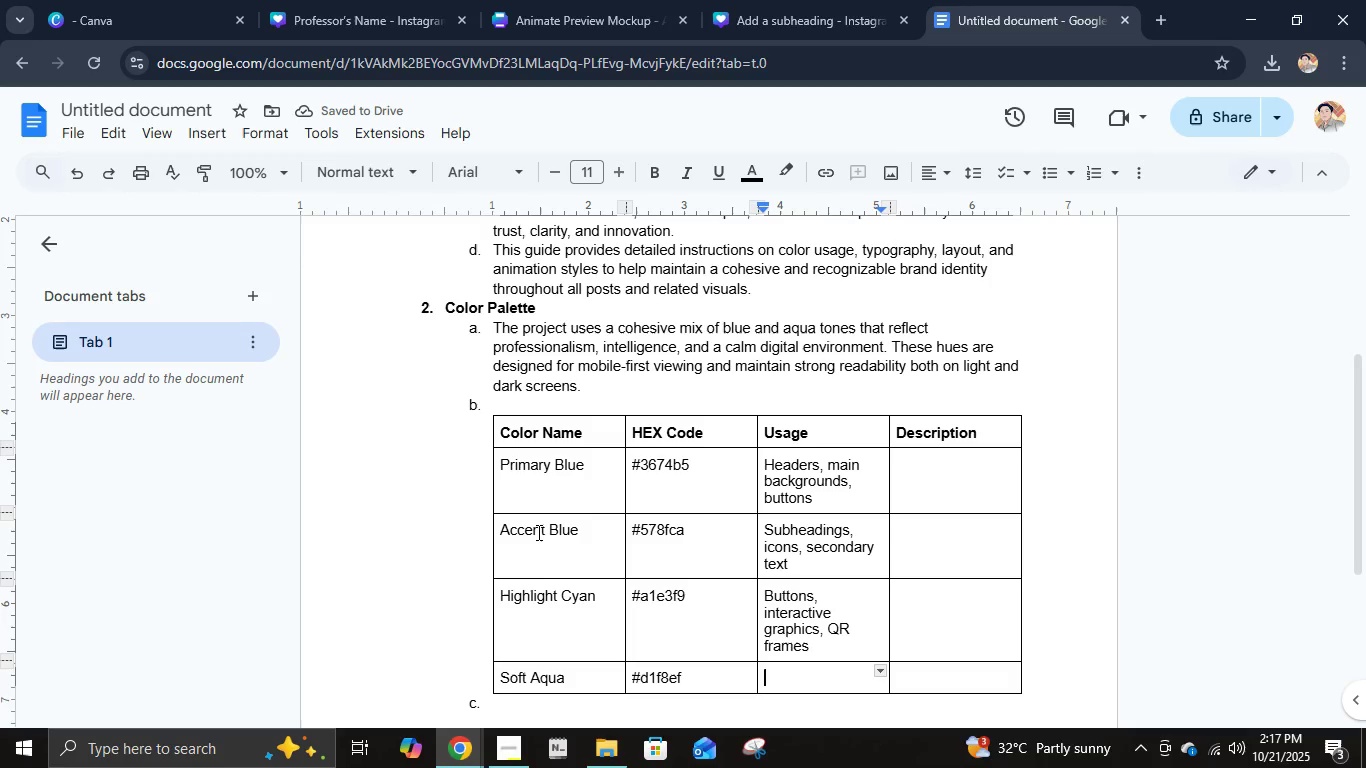 
type(Background gradients, light shapes)
 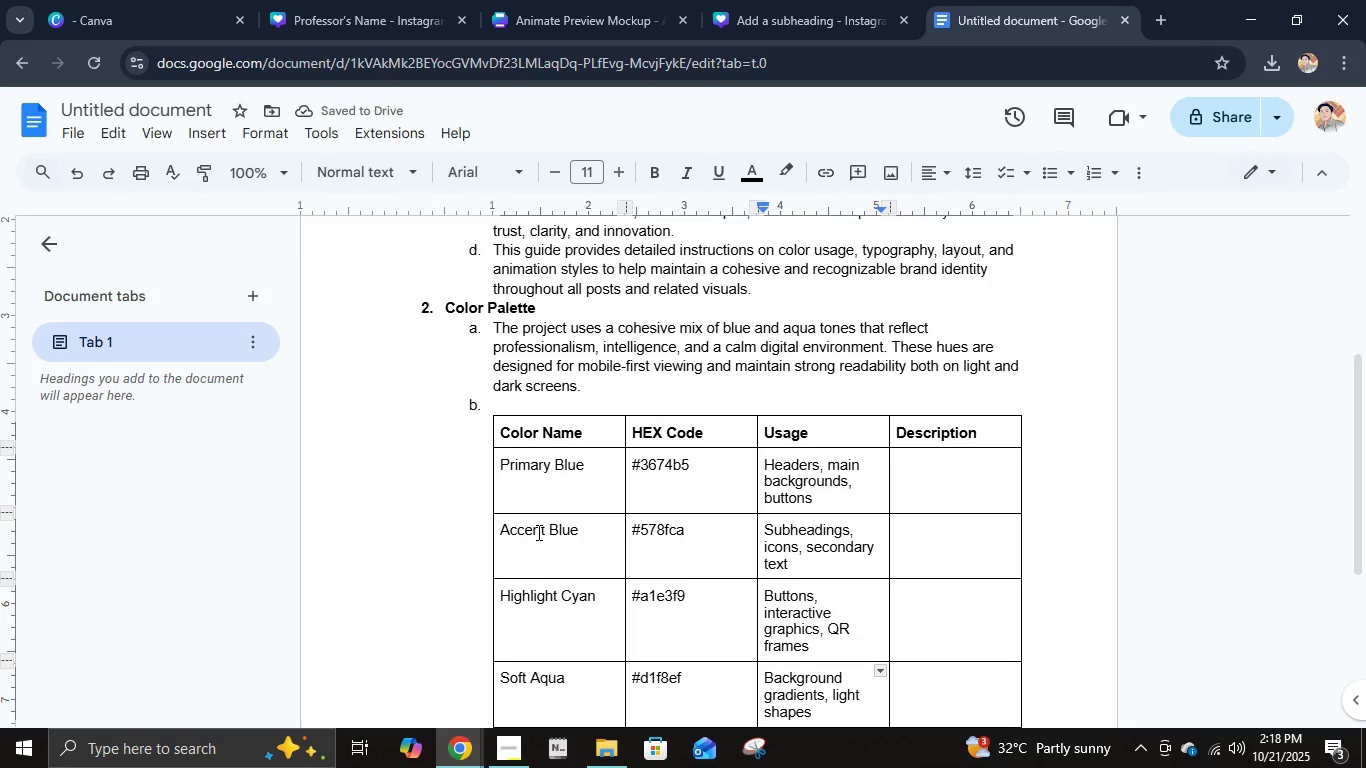 
wait(6.07)
 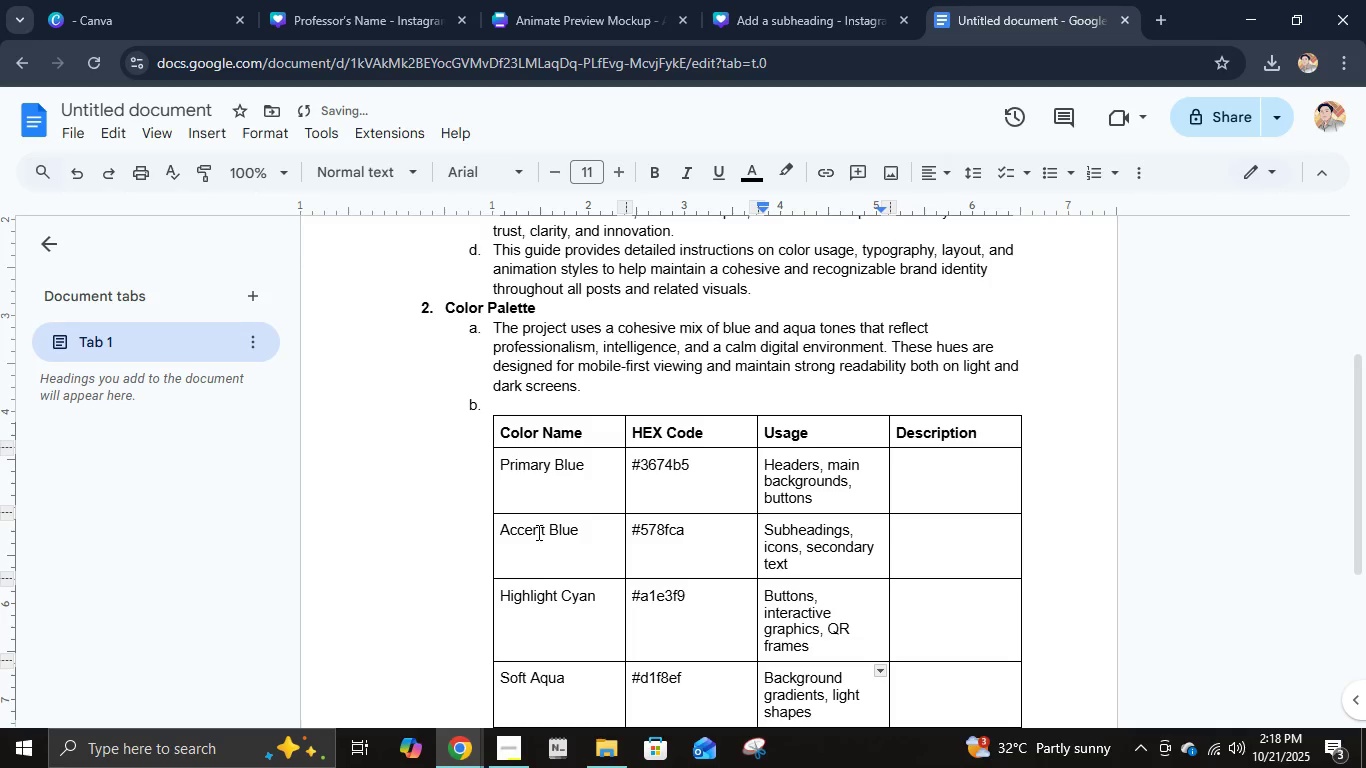 
key(ArrowRight)
 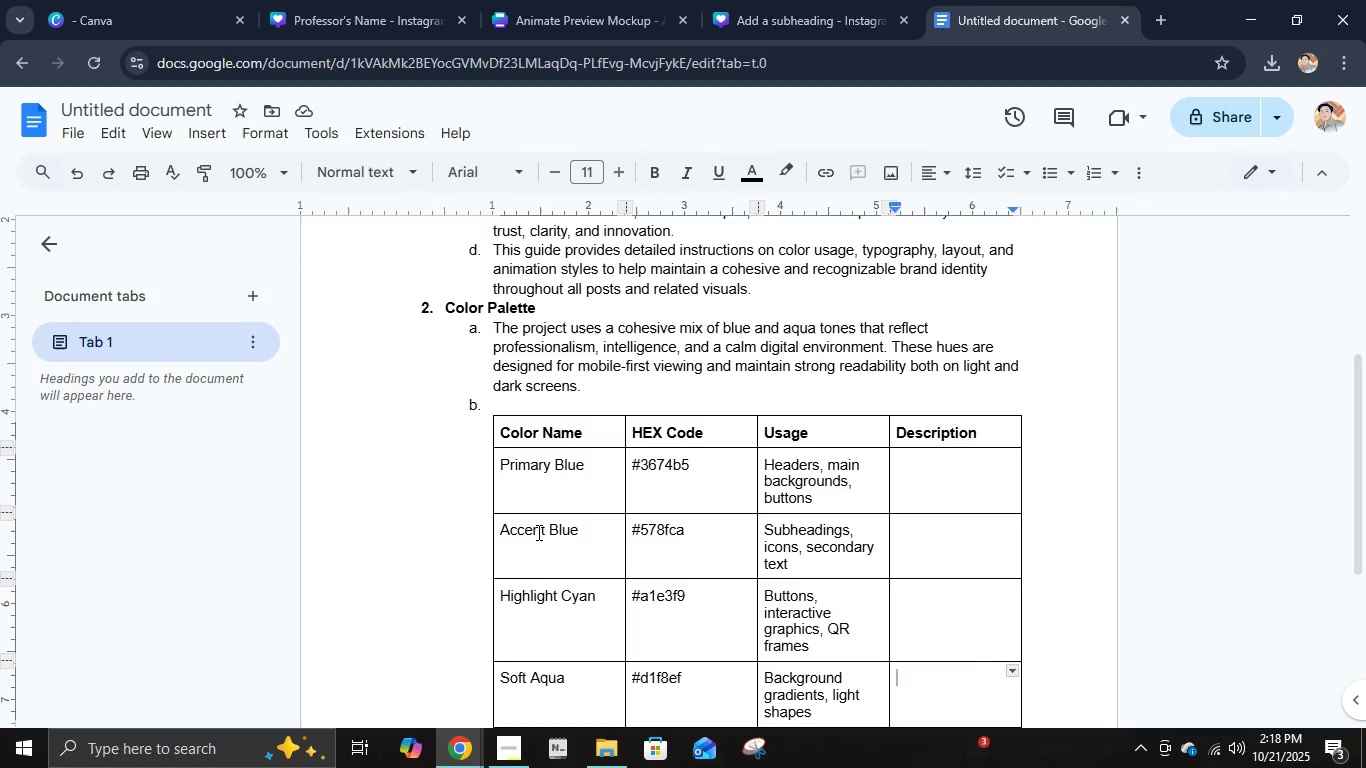 
key(ArrowUp)
 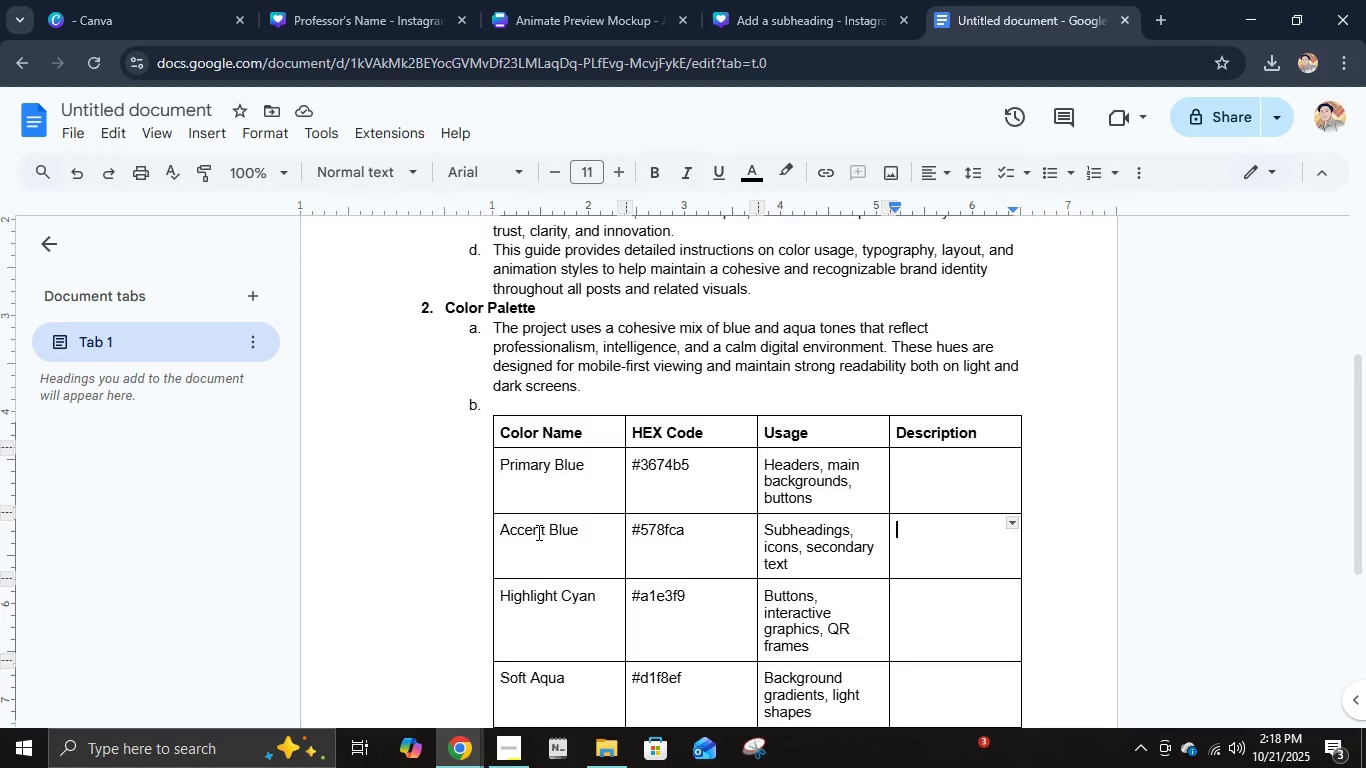 
key(ArrowUp)
 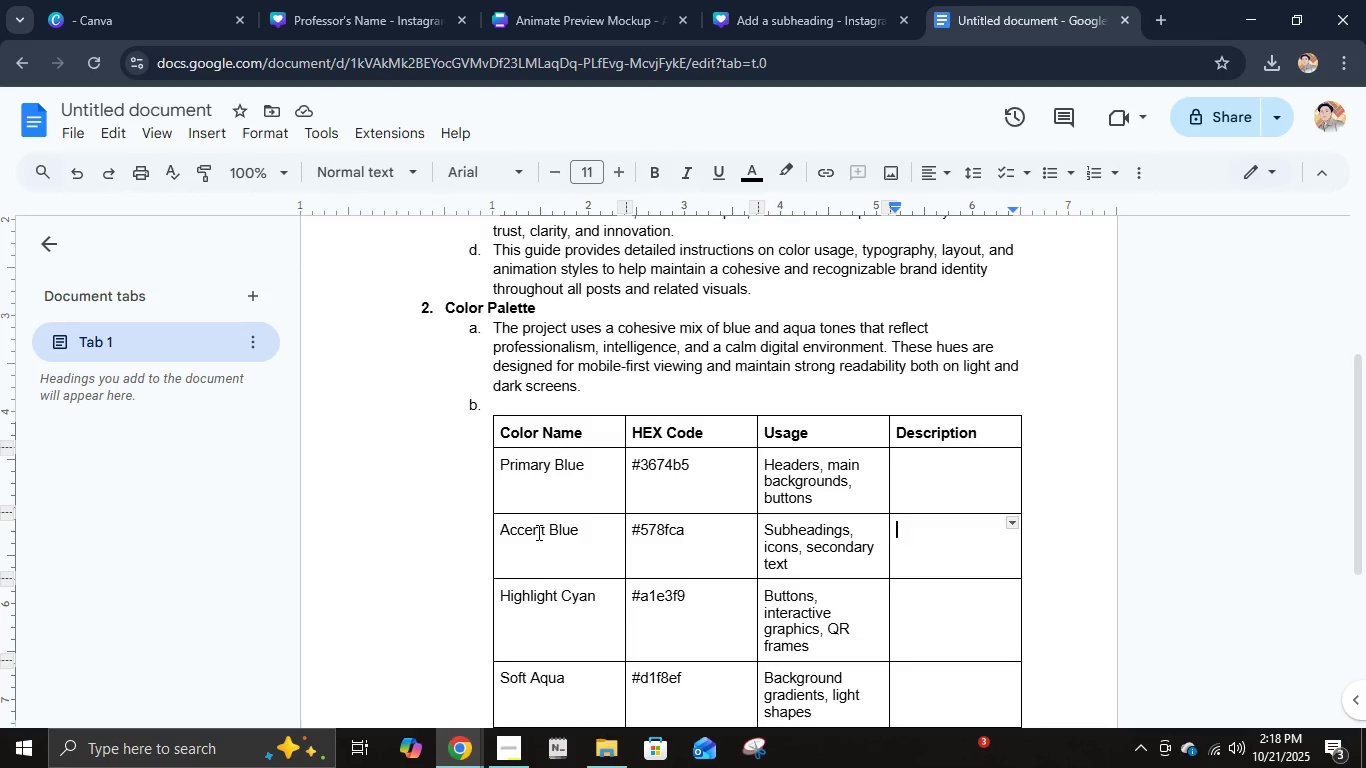 
key(ArrowUp)
 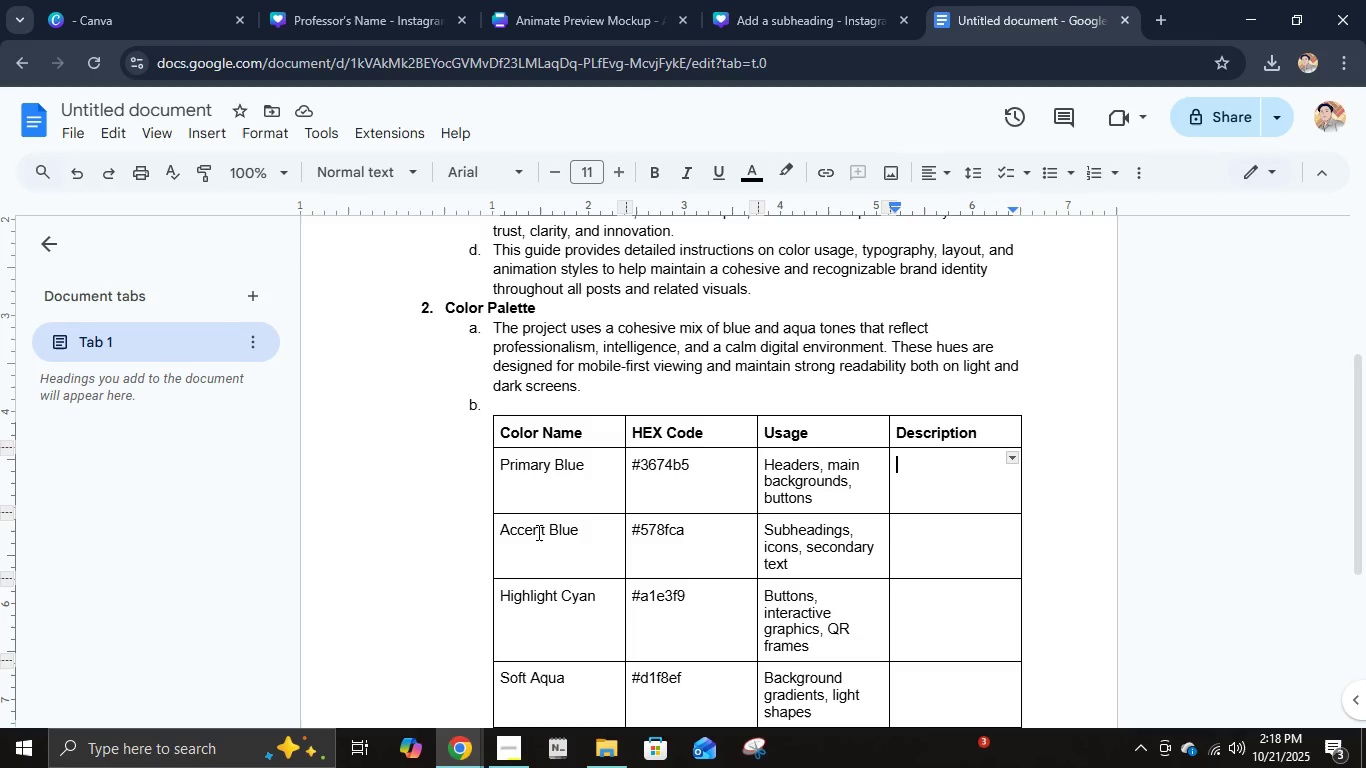 
type(Represents stability, knowledge, and trust,)
key(Backspace)
type(. Best for attentions )
key(Backspace)
key(Backspace)
type(=)
key(Backspace)
type(-grabbing sections like the course tite)
key(Backspace)
type(le or CTA areas,)
key(Backspace)
type(.)
 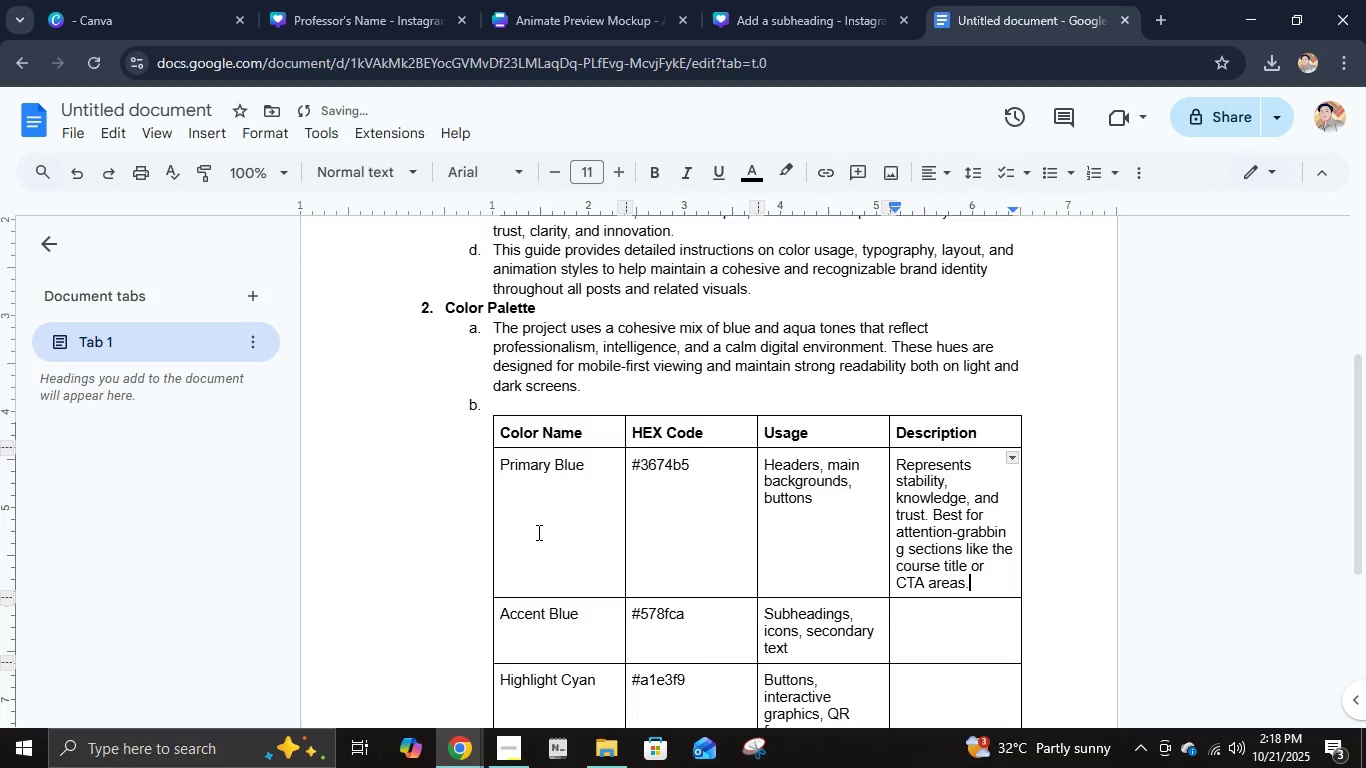 
key(ArrowDown)
 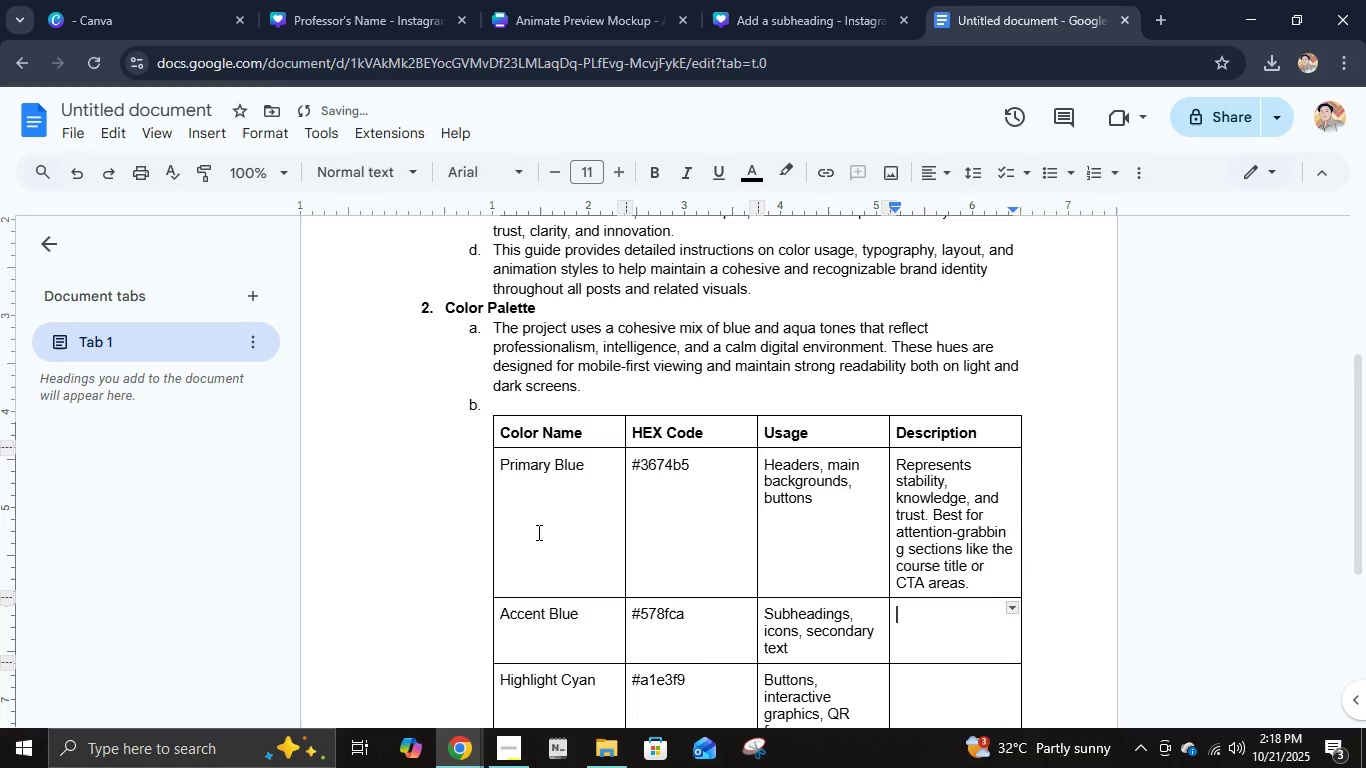 
type(A softer shade that supports the main toe)
key(Backspace)
type(ne. Adds a sense of depthan)
key(Backspace)
key(Backspace)
type( and continuity between contenc)
key(Backspace)
key(Backspace)
type(nt layers.)
 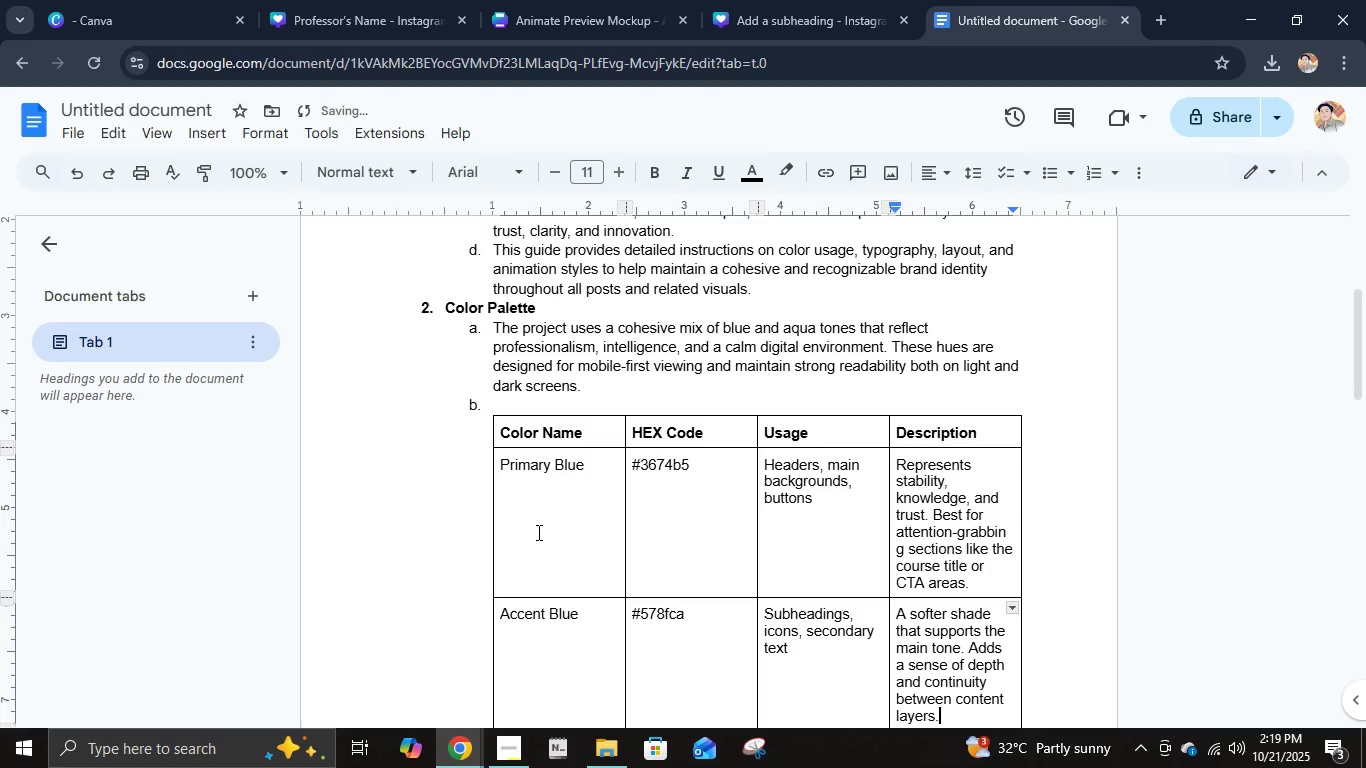 
key(ArrowDown)
 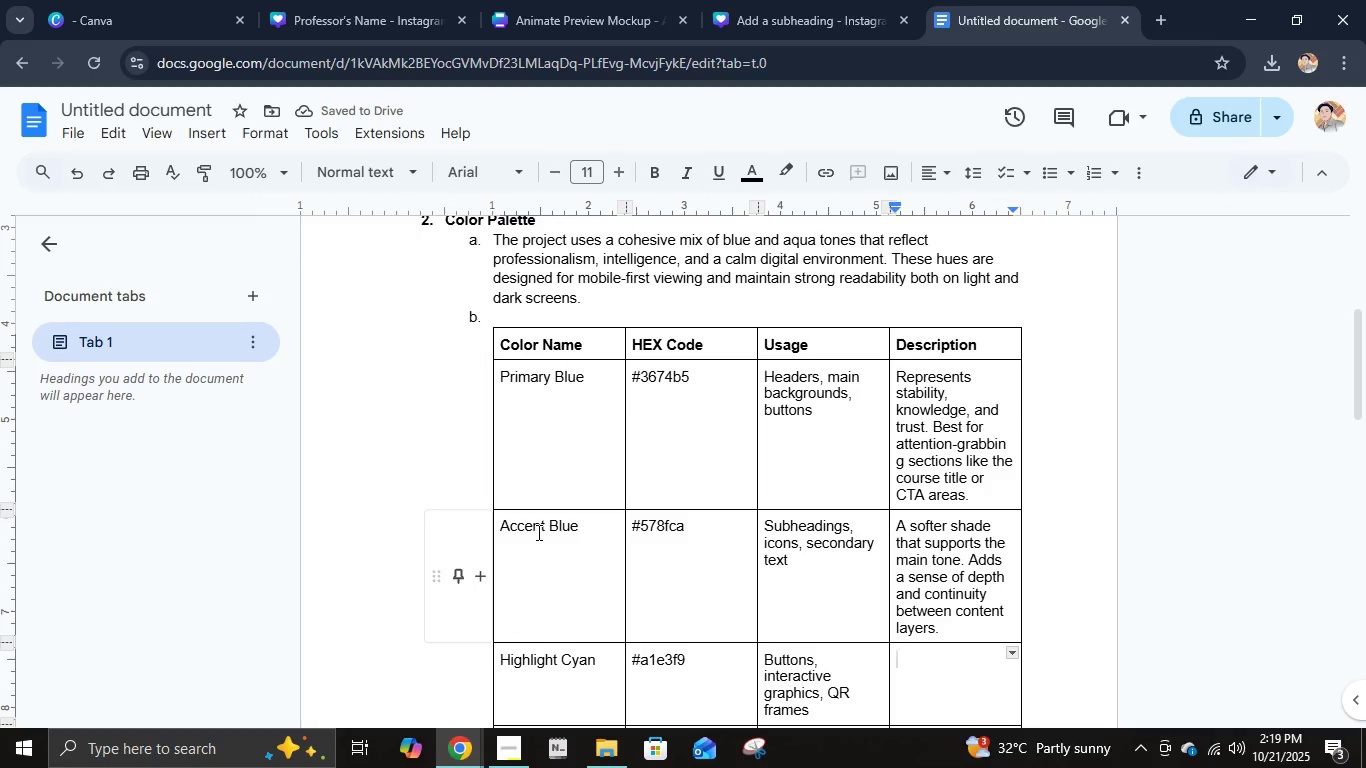 
type(Adds vibrandc)
key(Backspace)
key(Backspace)
type(cy t)
key(Backspace)
type(and freshness toth)
key(Backspace)
key(Backspace)
type( the )
 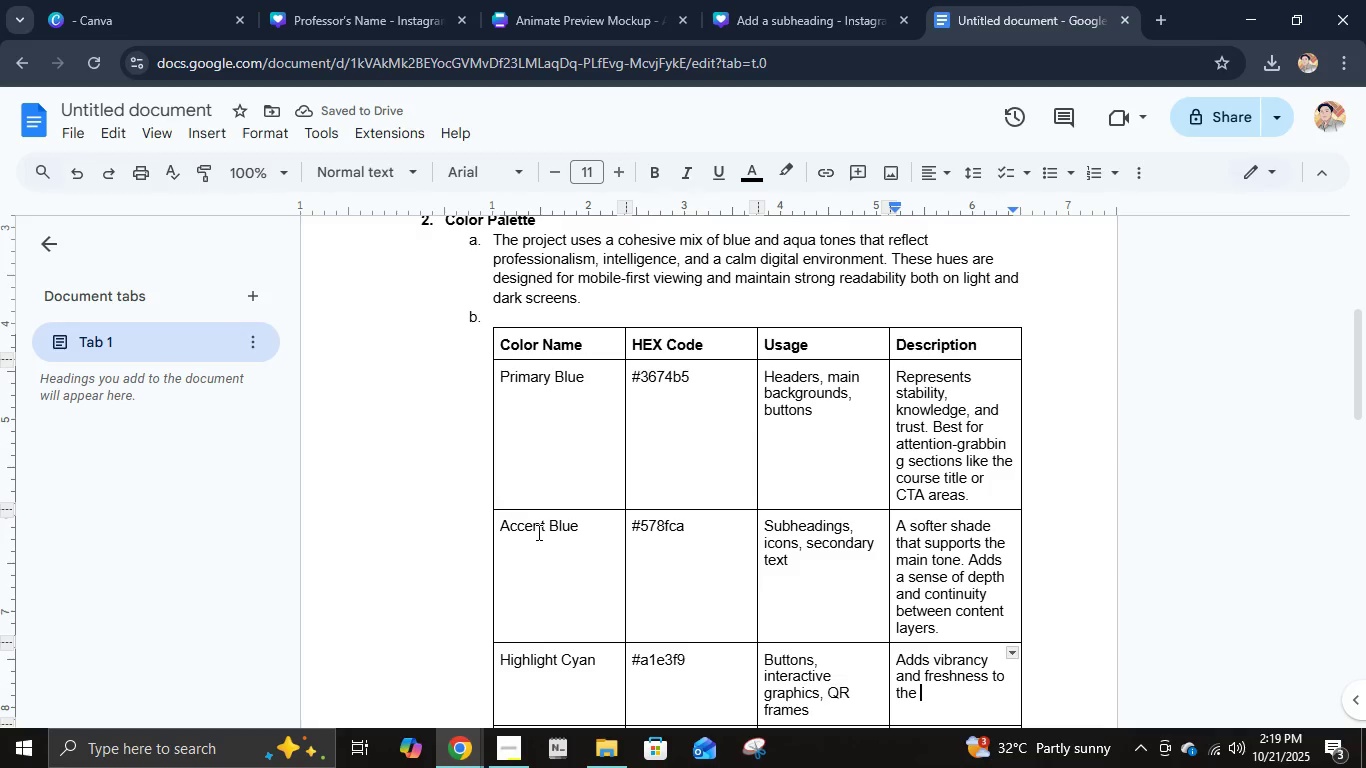 
type(composition. Ideal for emphasizing)
 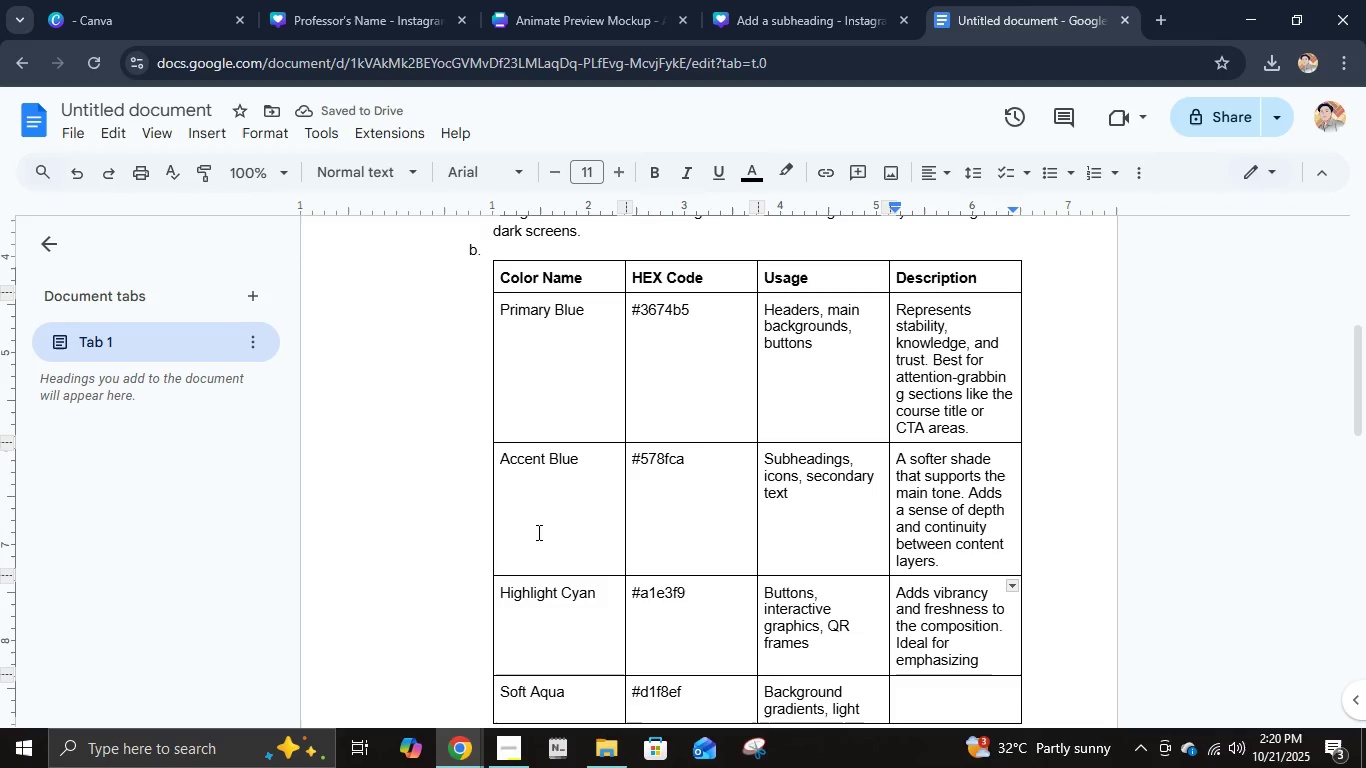 
type( actions like )
 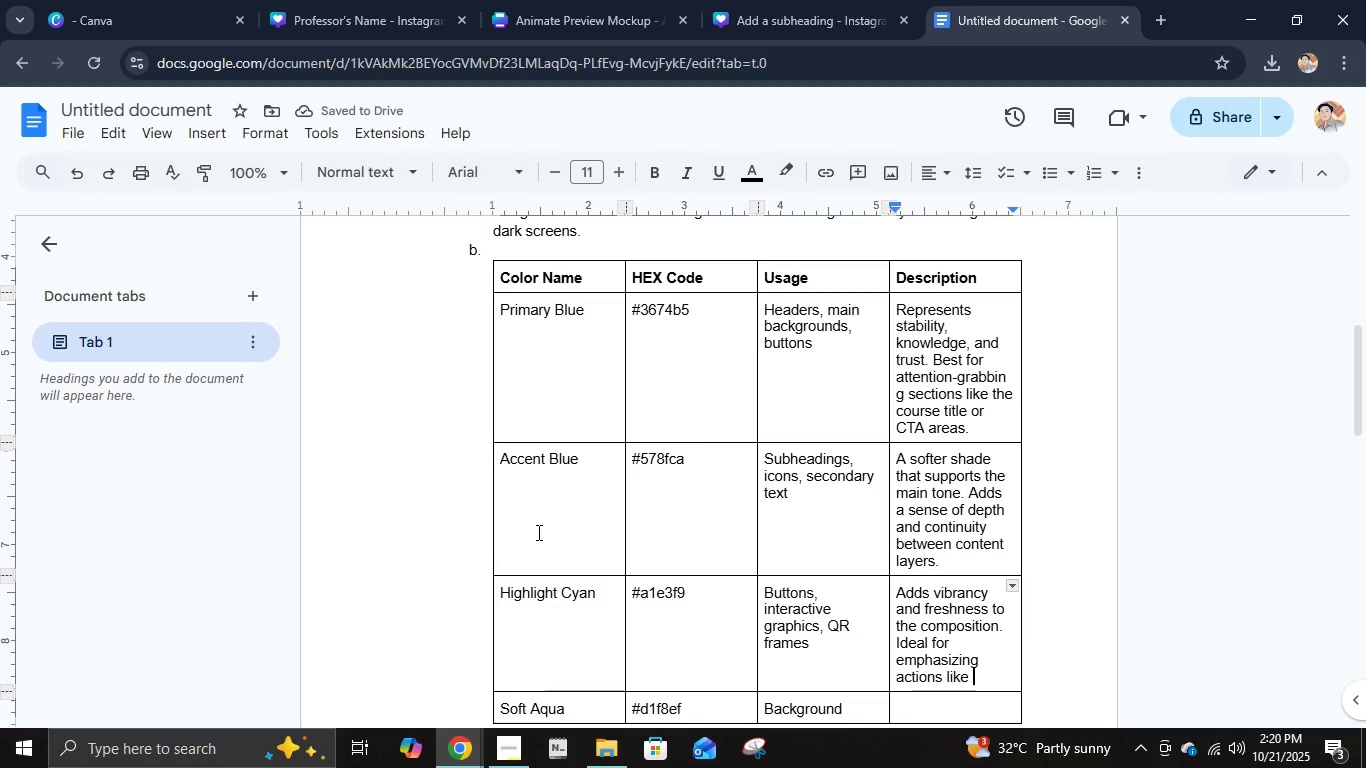 
wait(6.02)
 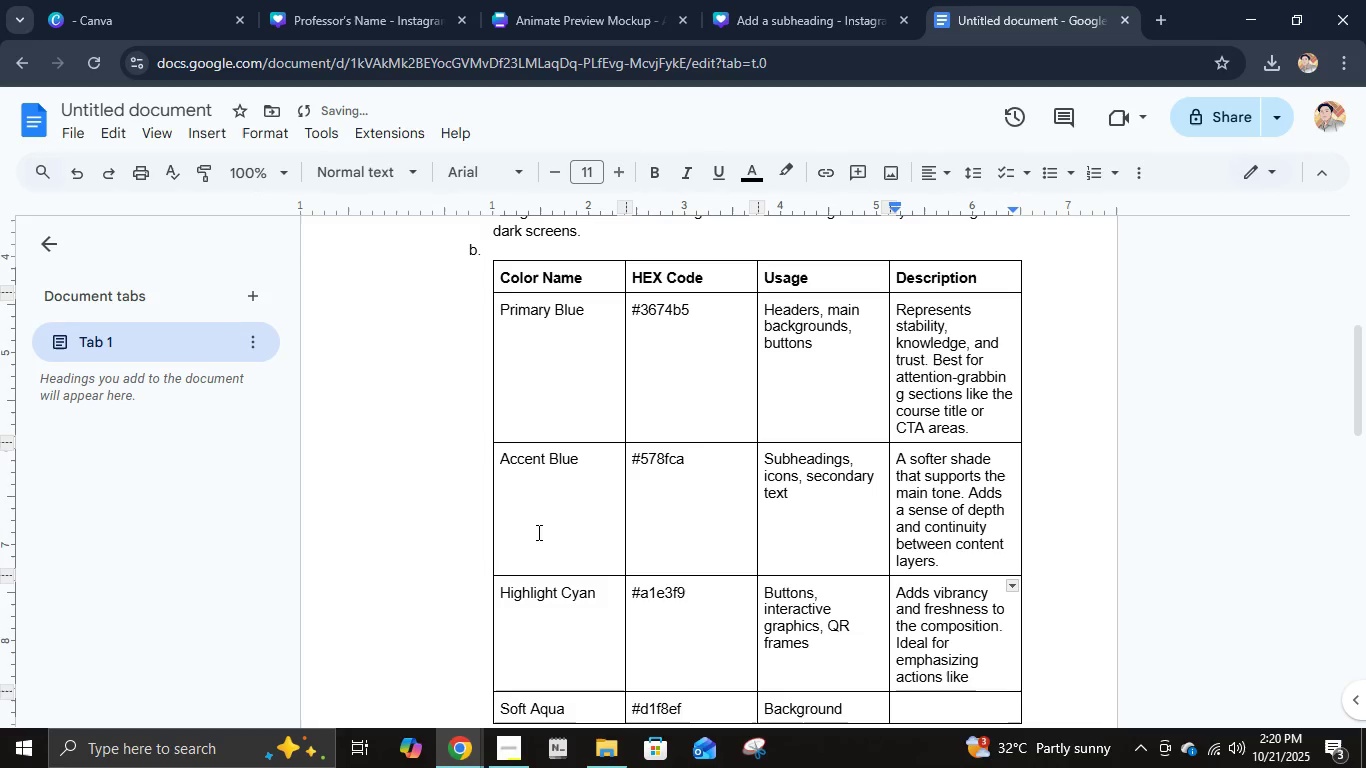 
type("Learn More" or "Join Now".)
 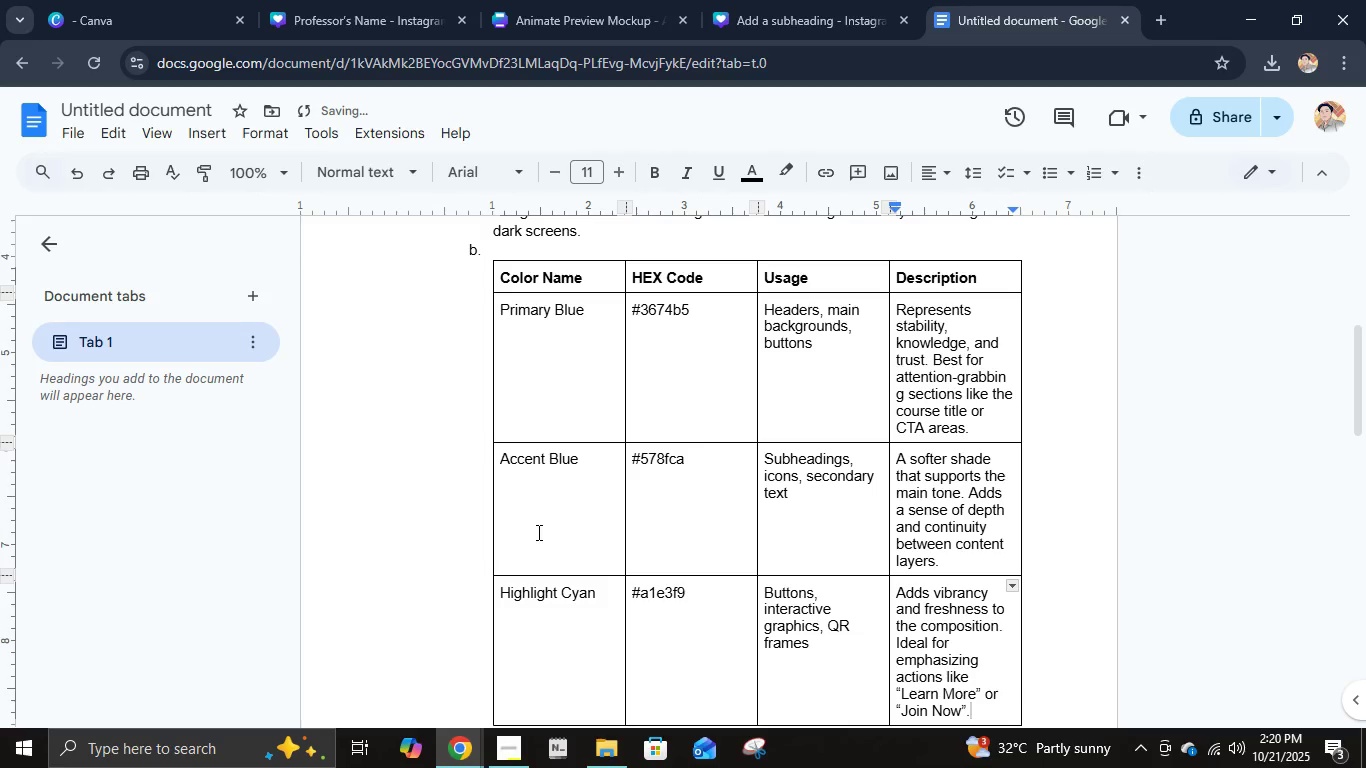 
key(ArrowDown)
 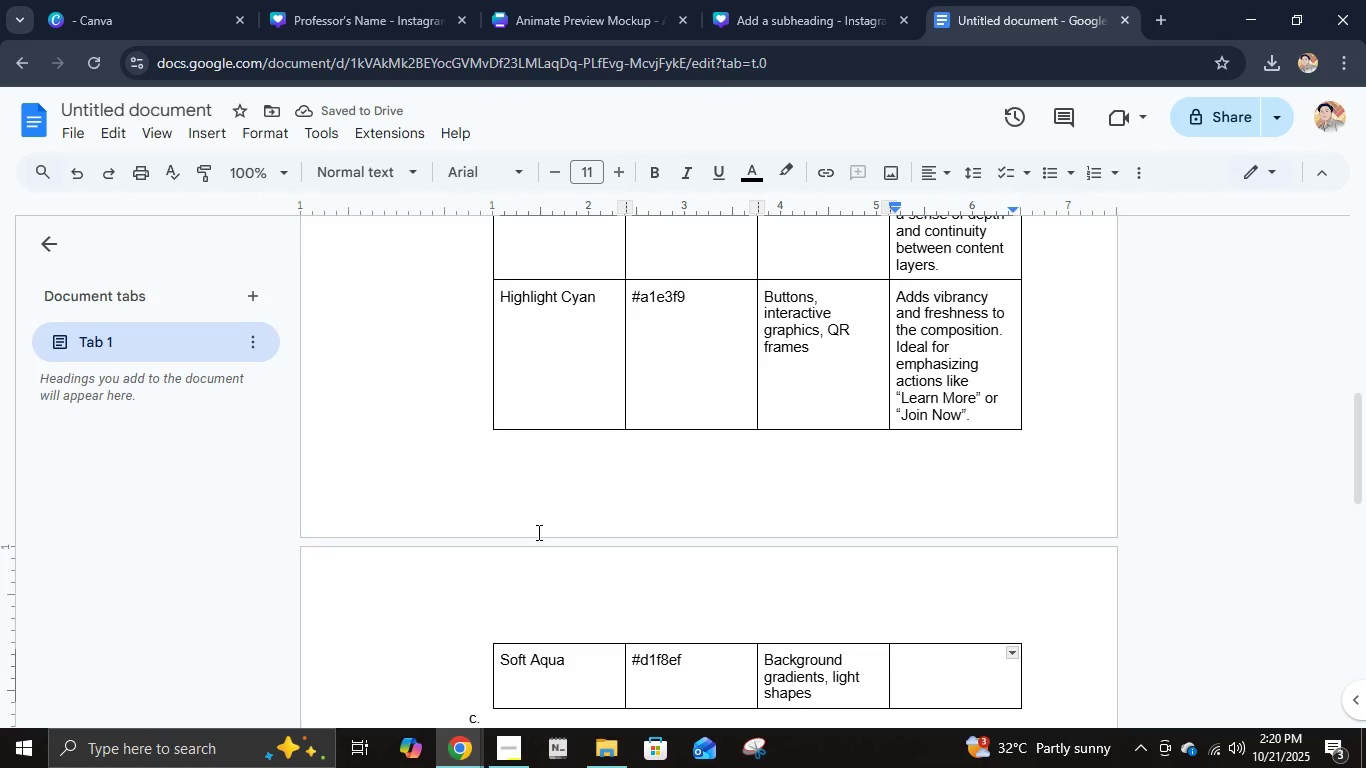 
type(Provides balance and k)
key(Backspace)
type(breathing space. Keeps visual )
key(Backspace)
type(s soft and modern while maintaing)
key(Backspace)
type(ing visual contrast.)
 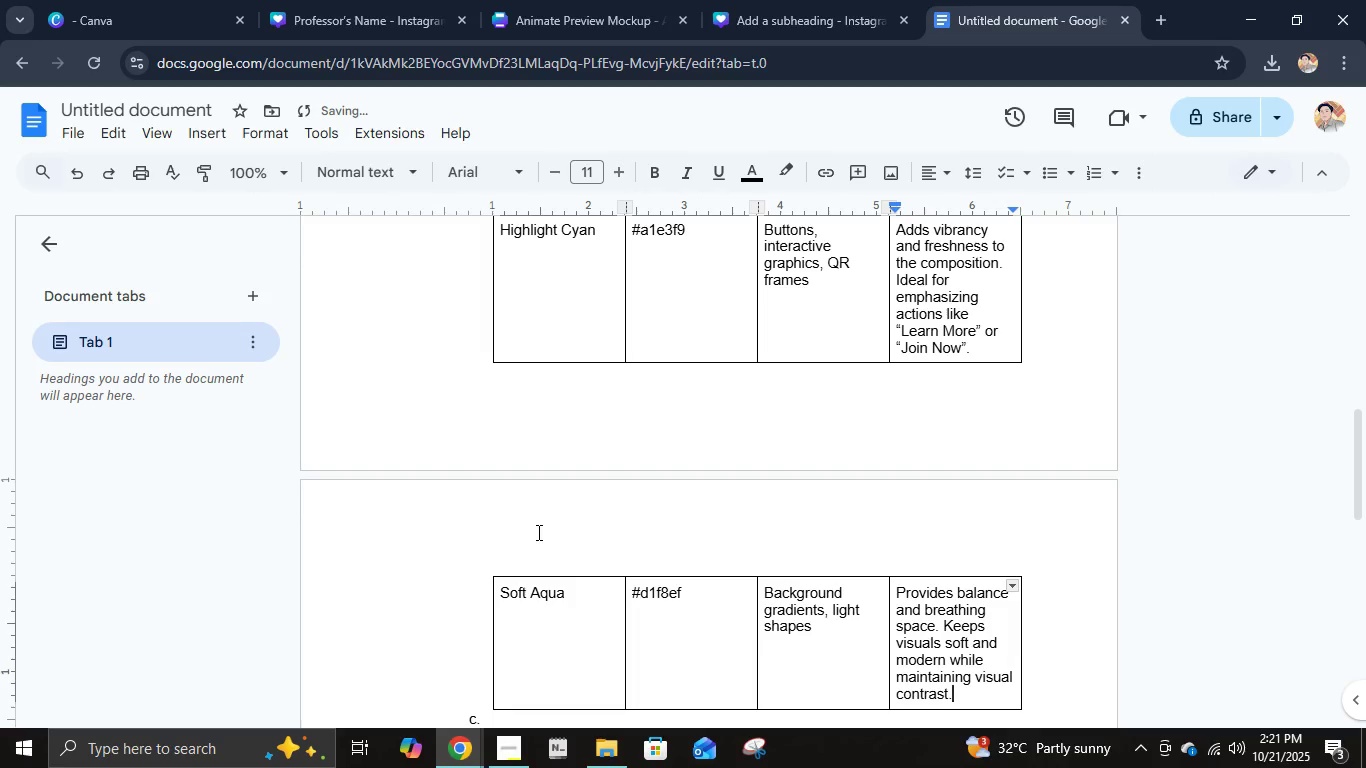 
left_click([1138, 454])
 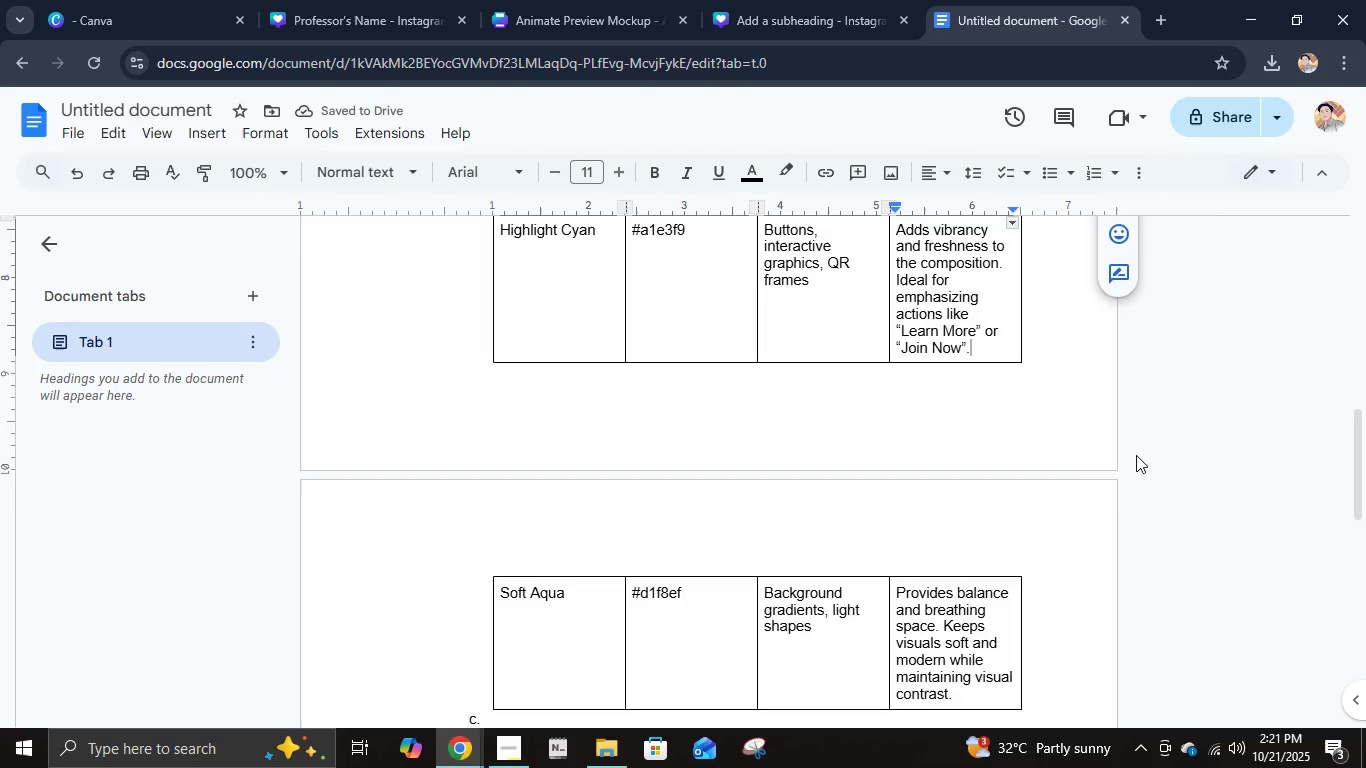 
scroll: coordinate [1136, 455], scroll_direction: up, amount: 4.0
 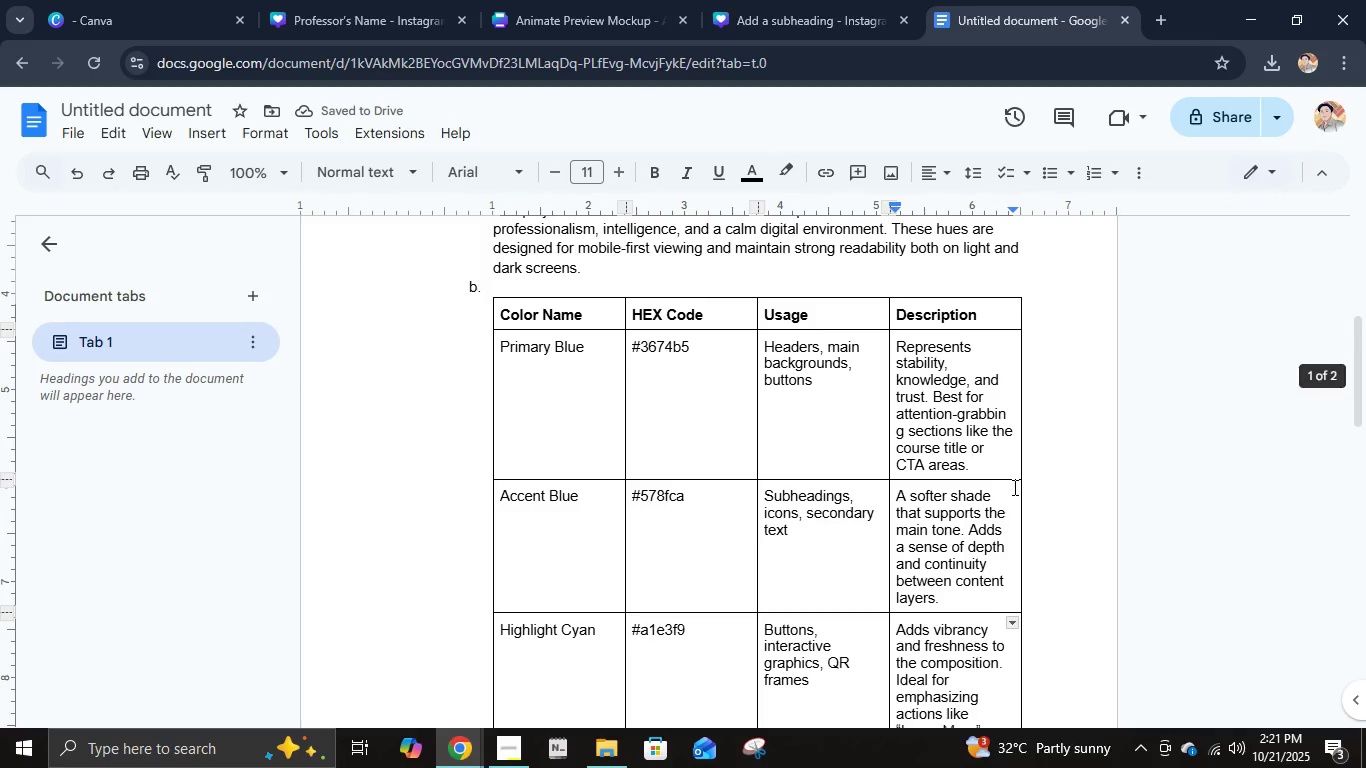 
left_click([1013, 487])
 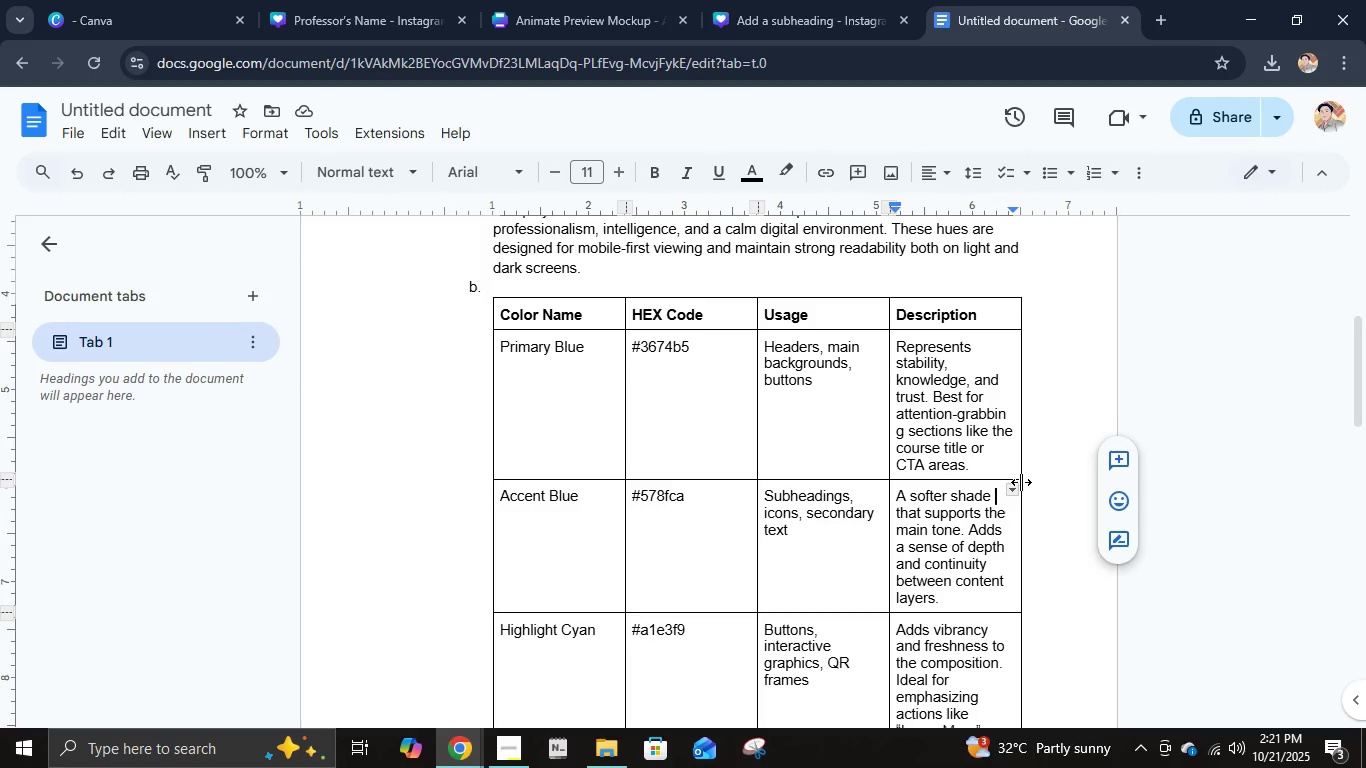 
left_click_drag(start_coordinate=[1021, 482], to_coordinate=[1058, 485])
 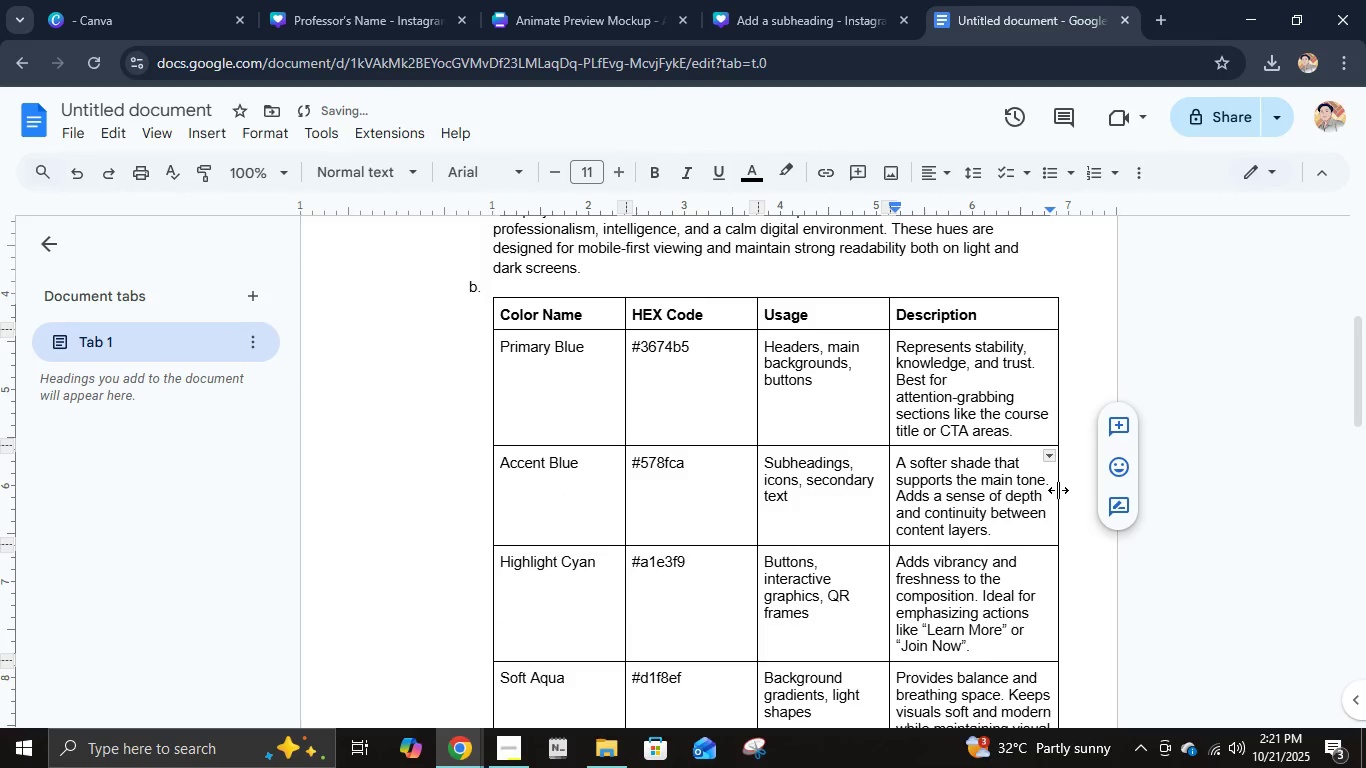 
scroll: coordinate [1058, 490], scroll_direction: down, amount: 4.0
 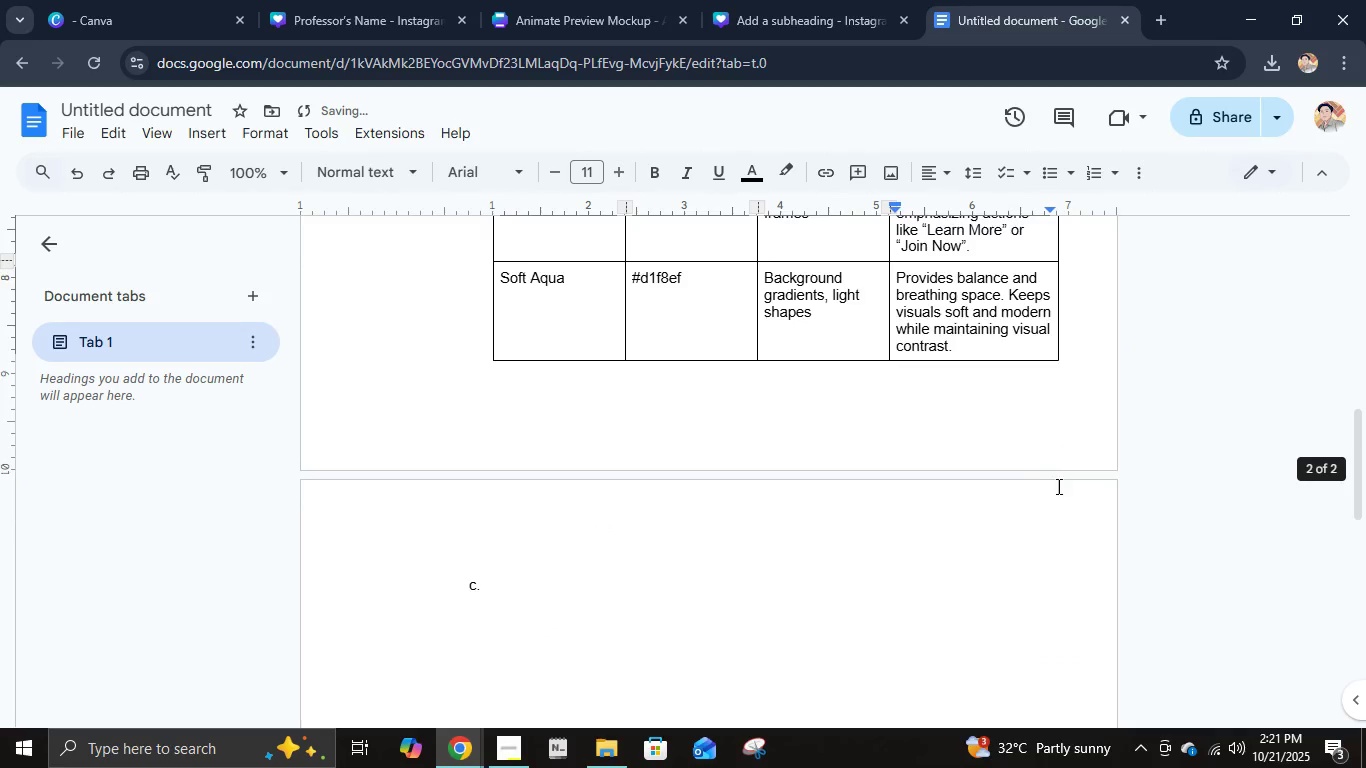 
scroll: coordinate [1056, 480], scroll_direction: up, amount: 10.0
 